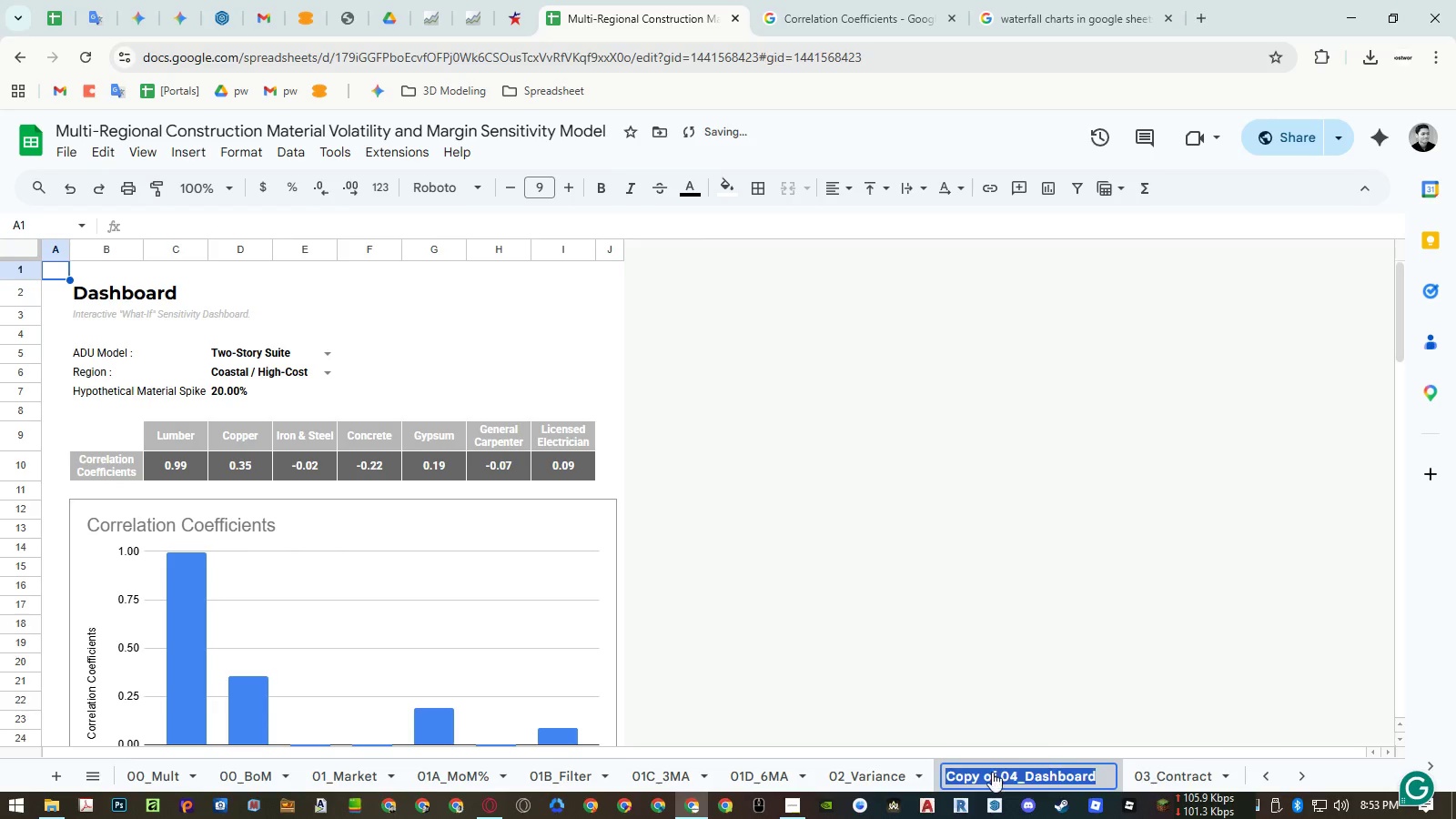 
key(Numpad3)
 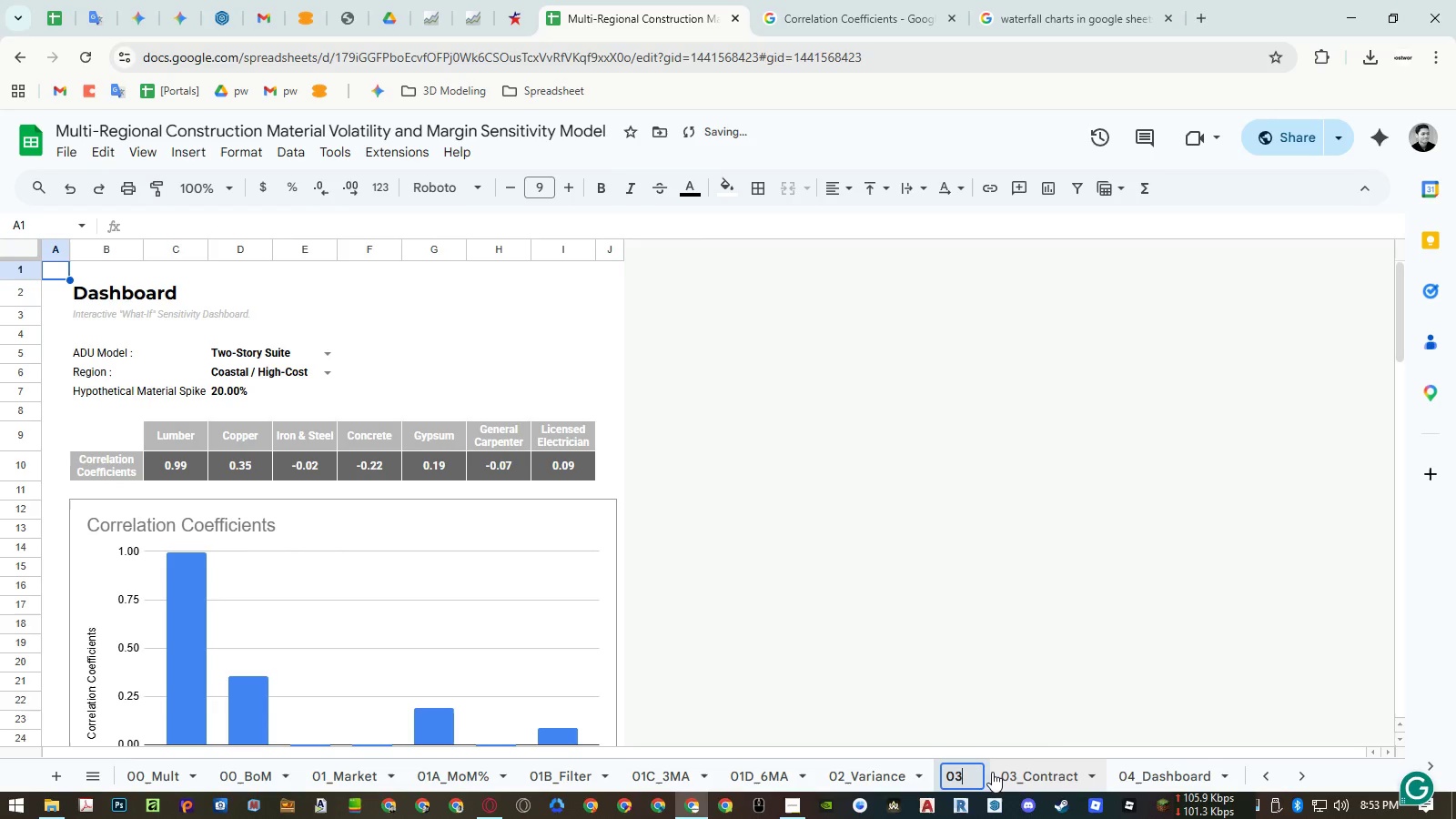 
key(NumpadEnter)
 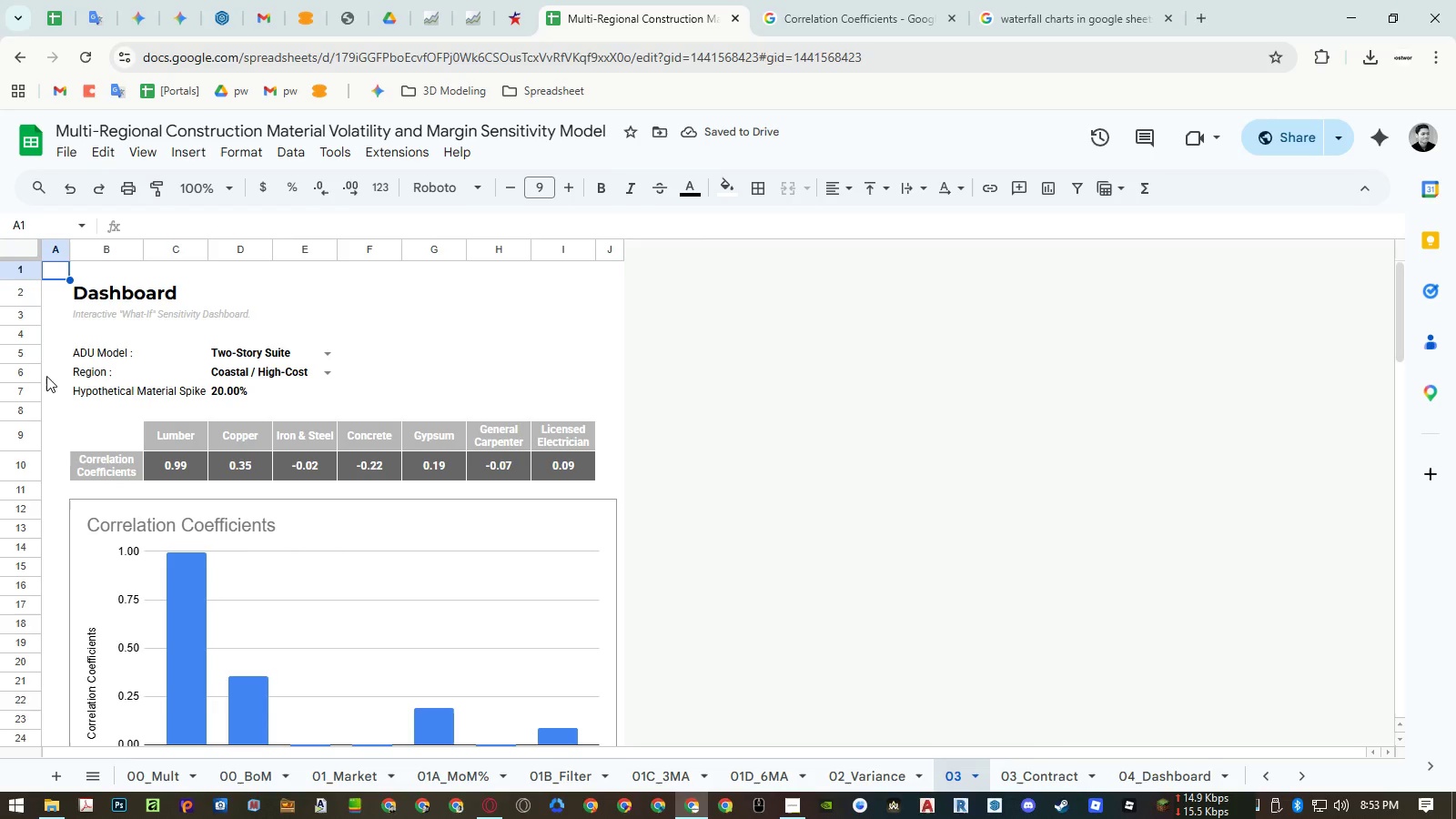 
left_click([33, 339])
 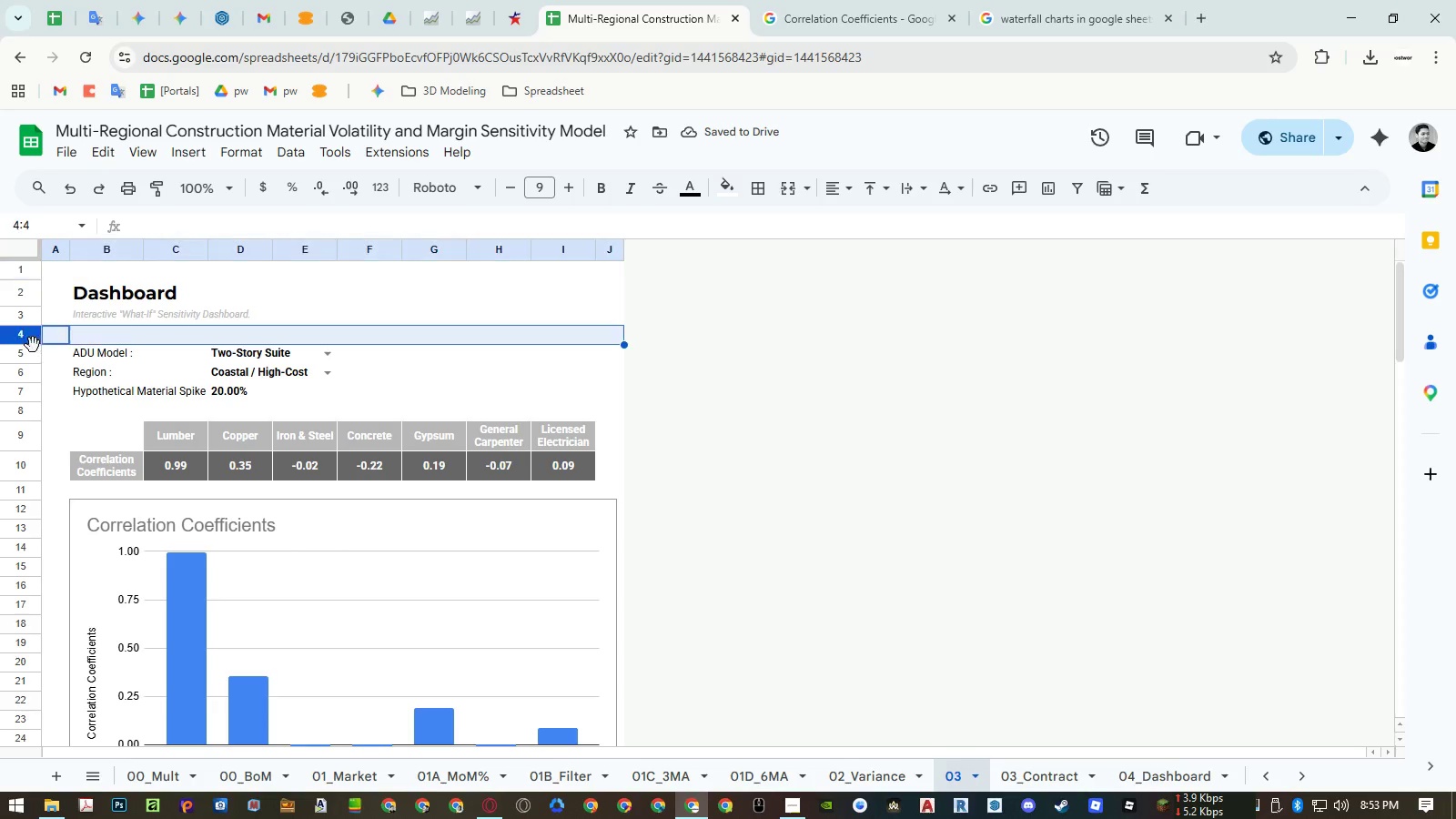 
key(Control+ControlLeft)
 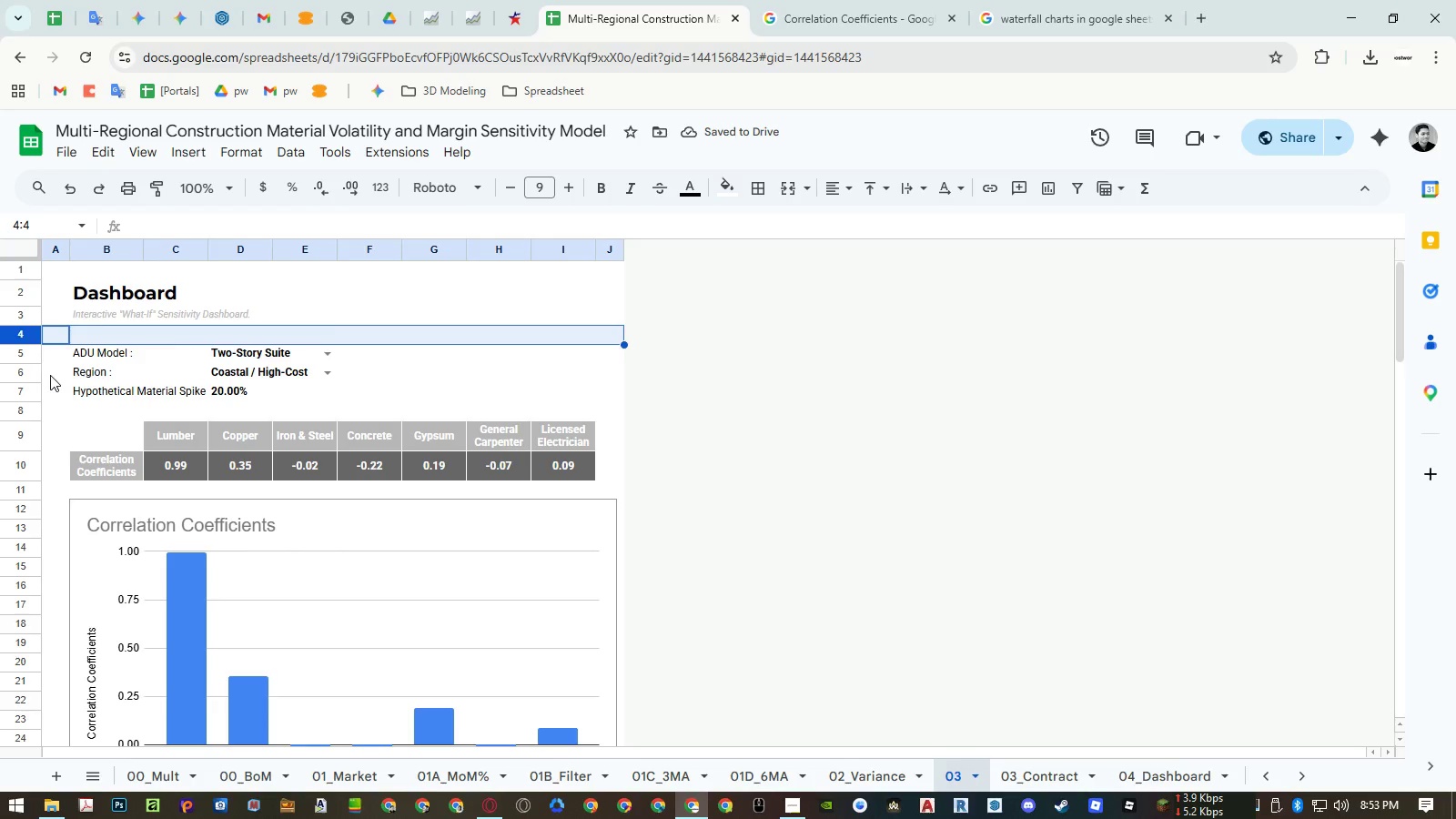 
key(Control+C)
 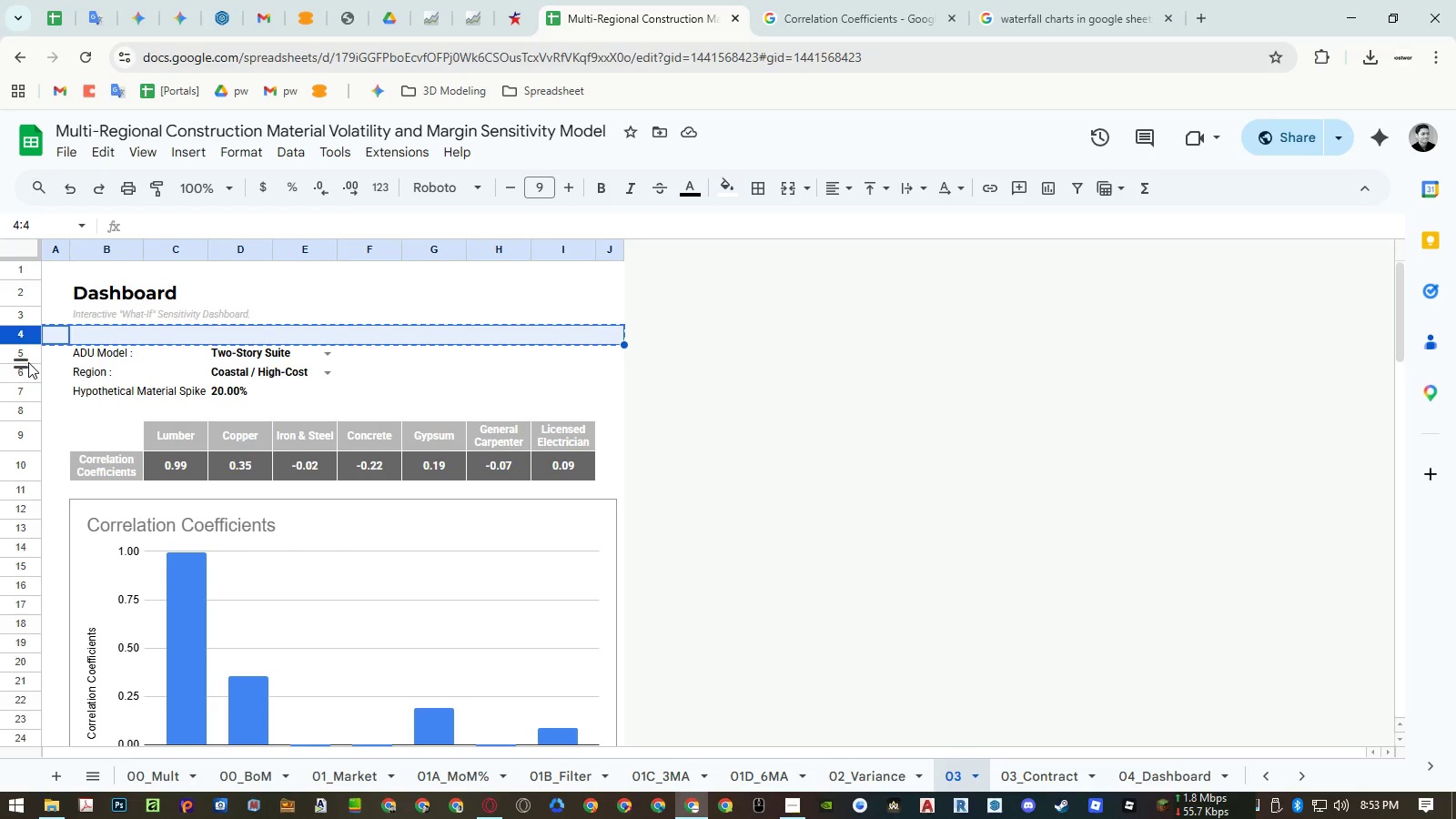 
left_click_drag(start_coordinate=[20, 350], to_coordinate=[18, 391])
 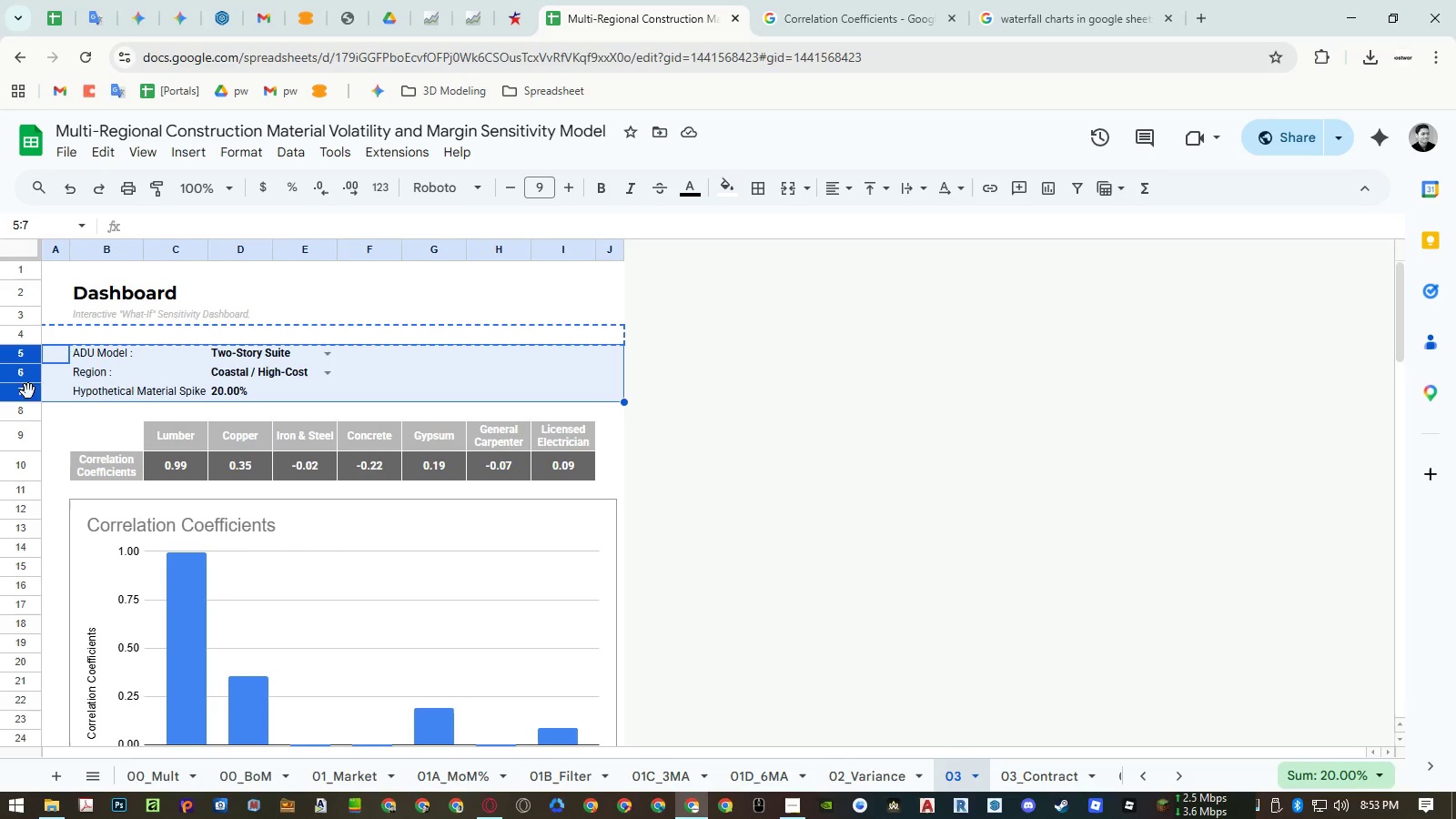 
key(Control+ControlLeft)
 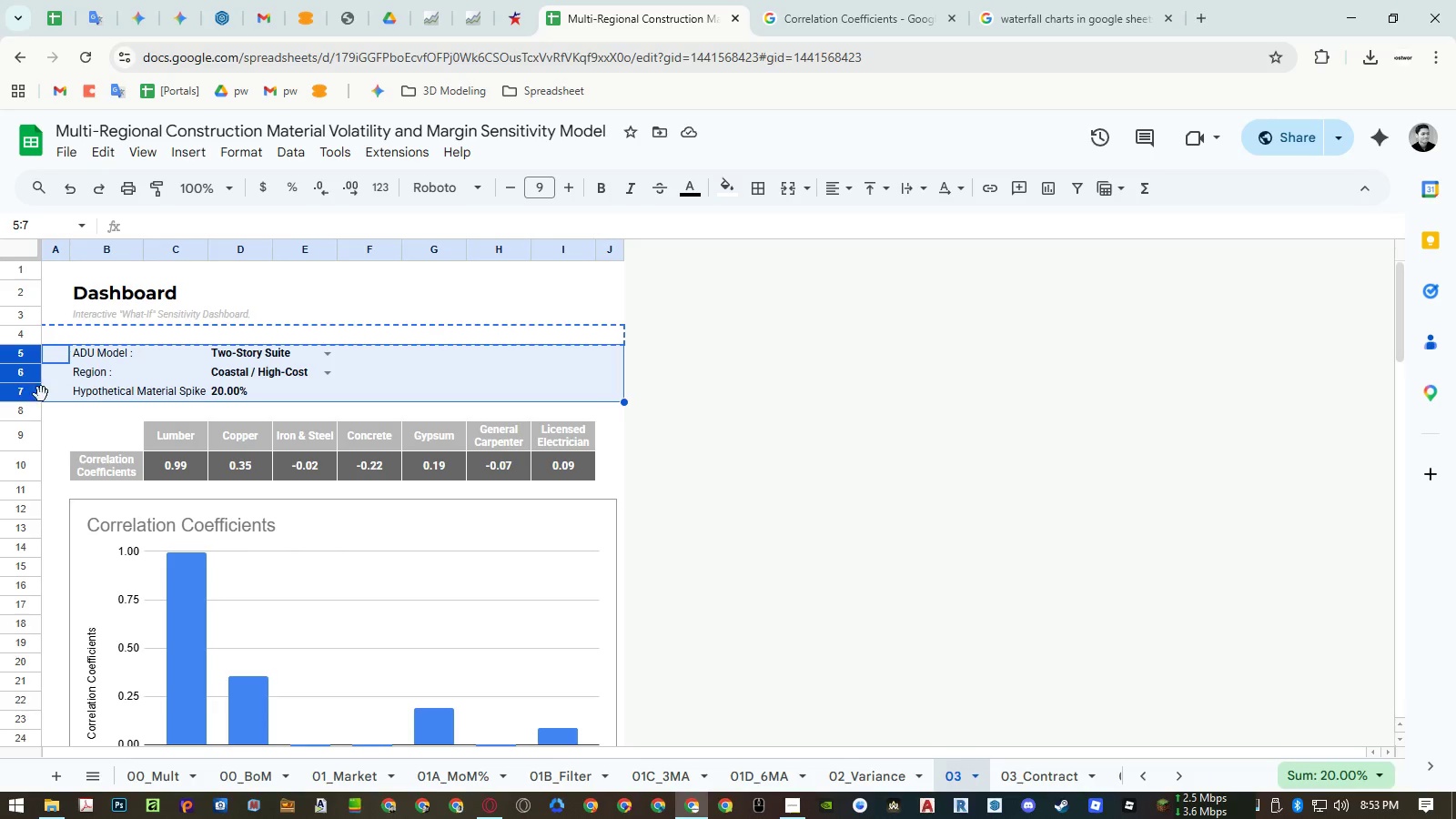 
key(Control+V)
 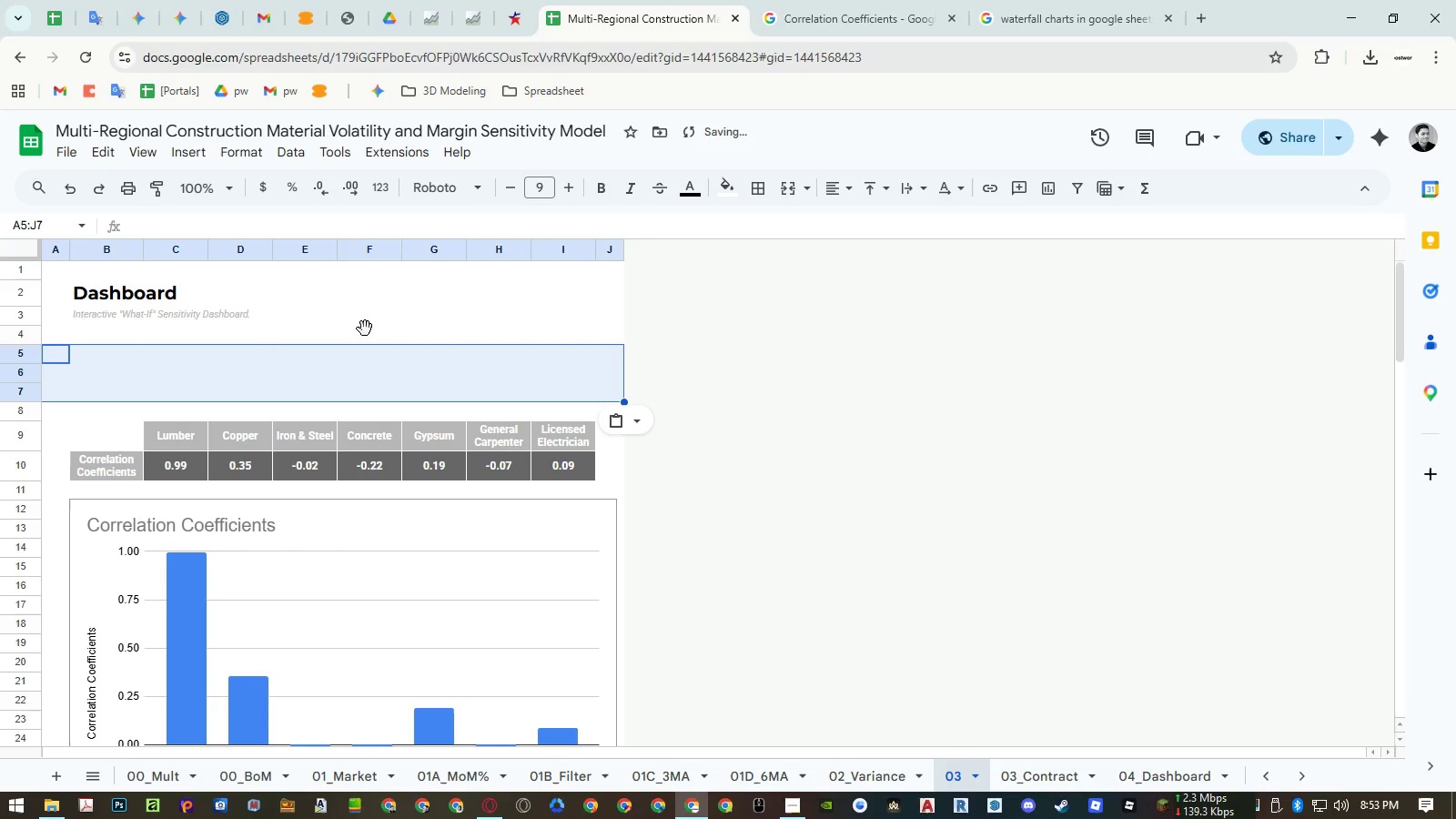 
left_click([379, 311])
 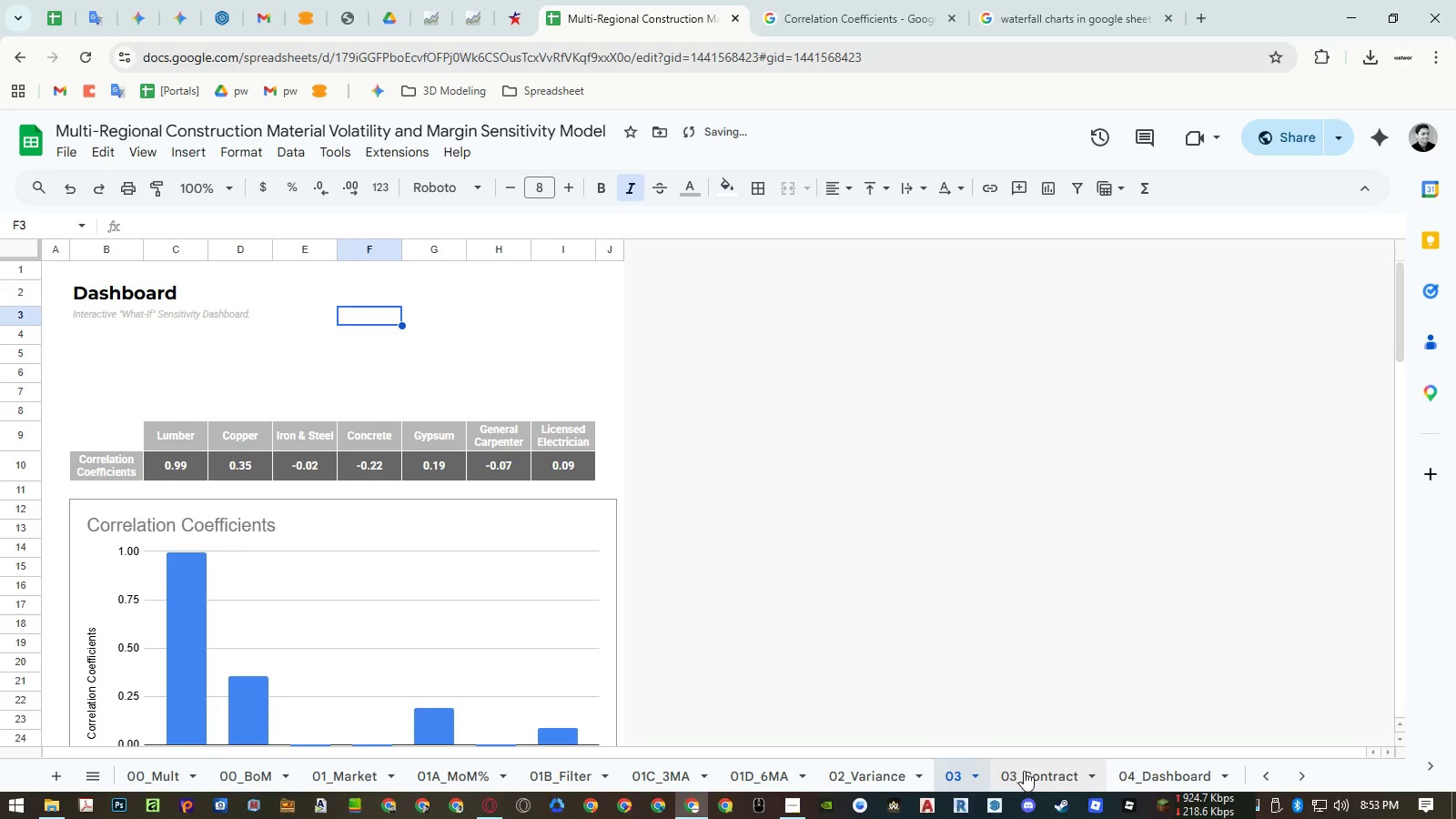 
left_click([1025, 771])
 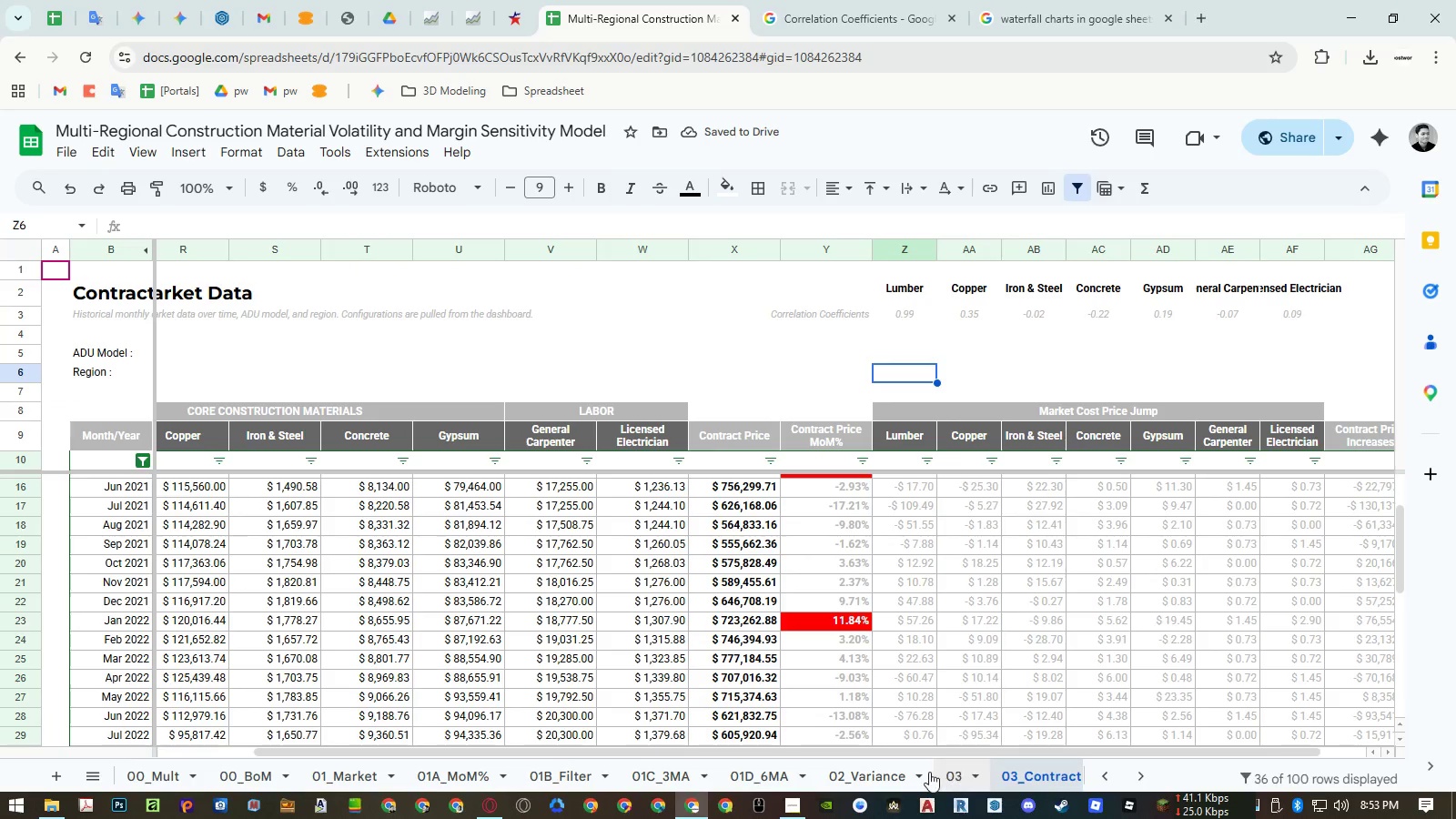 
left_click([890, 772])
 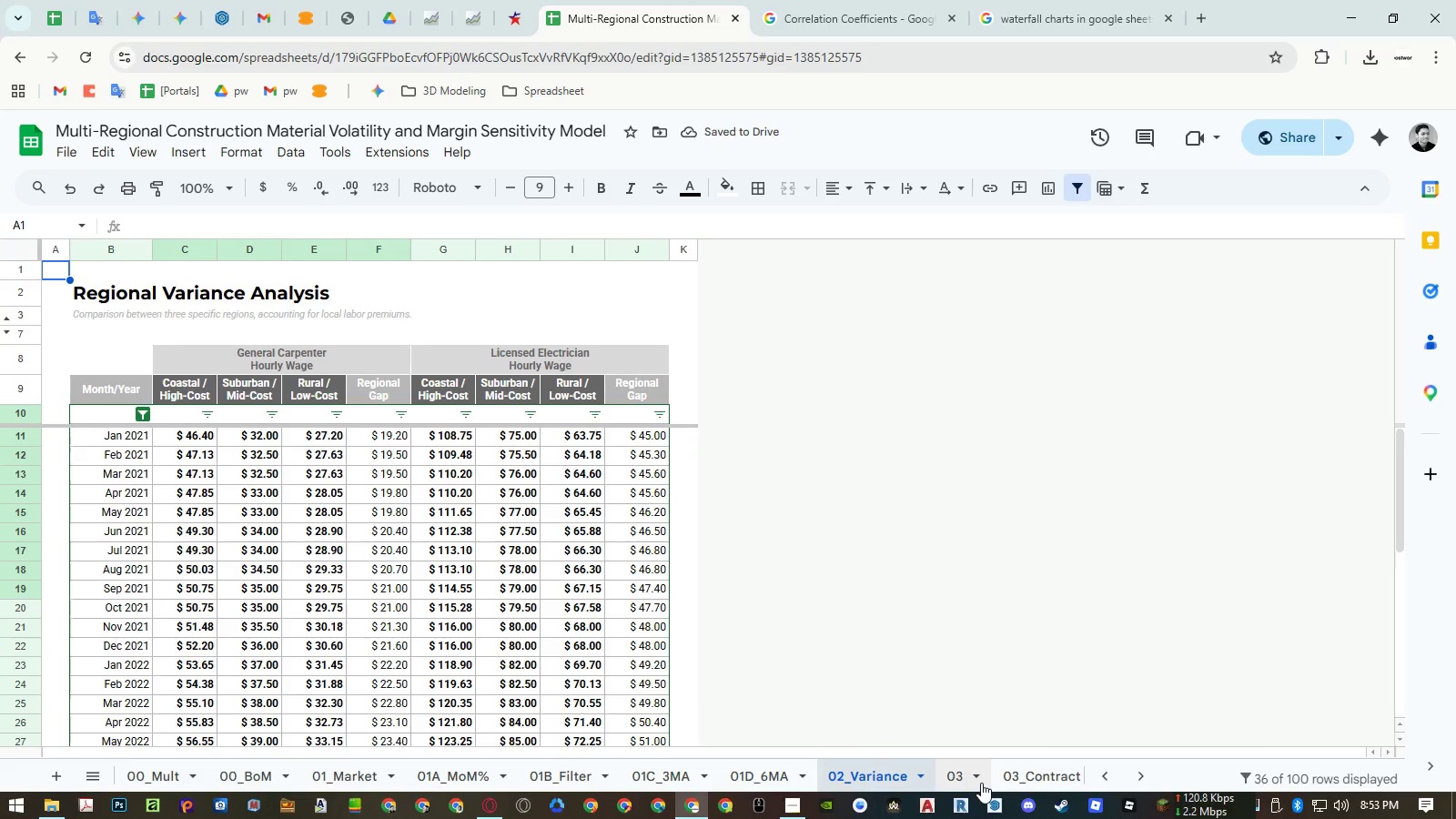 
left_click([981, 783])
 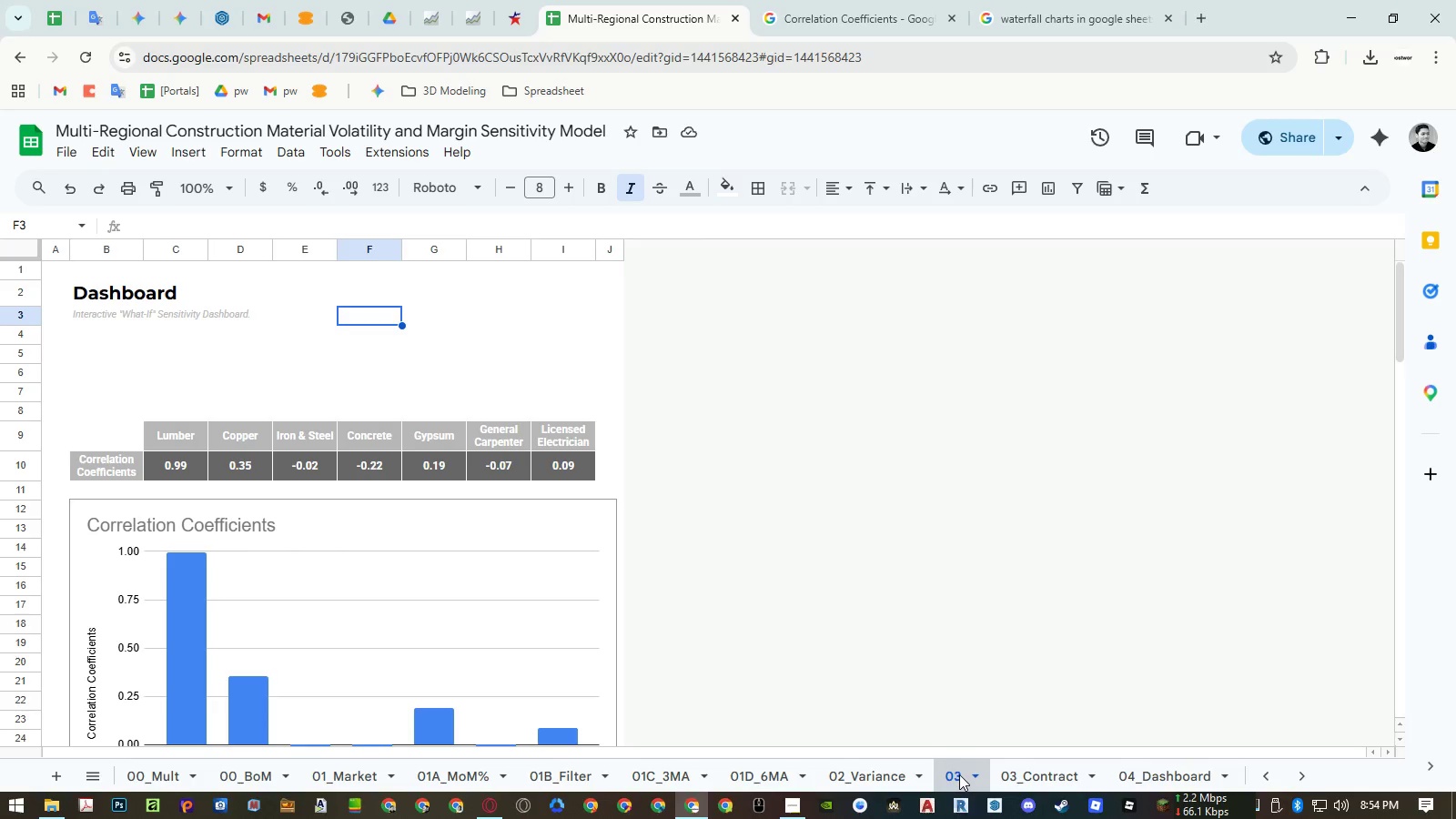 
wait(7.06)
 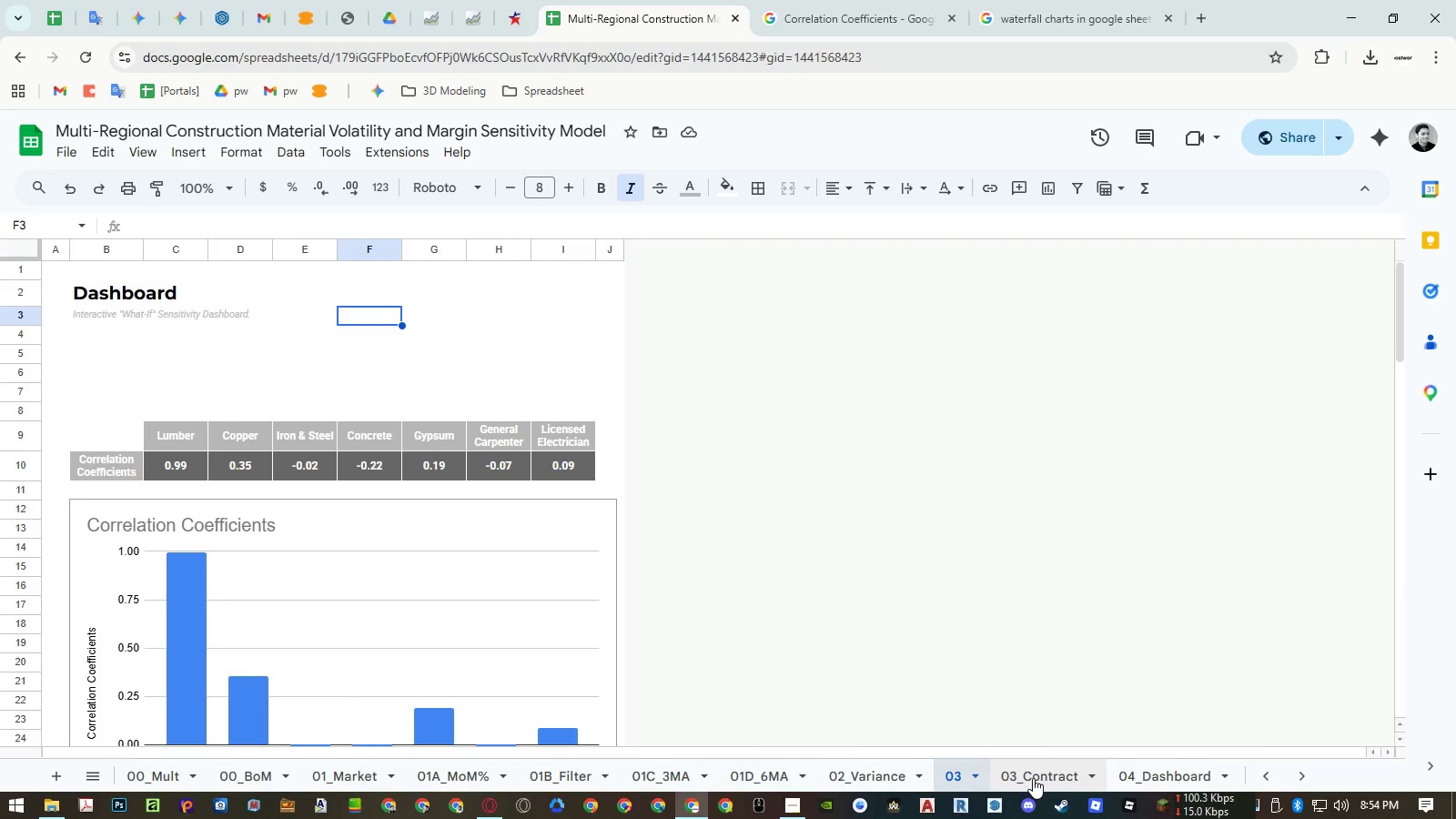 
left_click_drag(start_coordinate=[959, 774], to_coordinate=[1050, 774])
 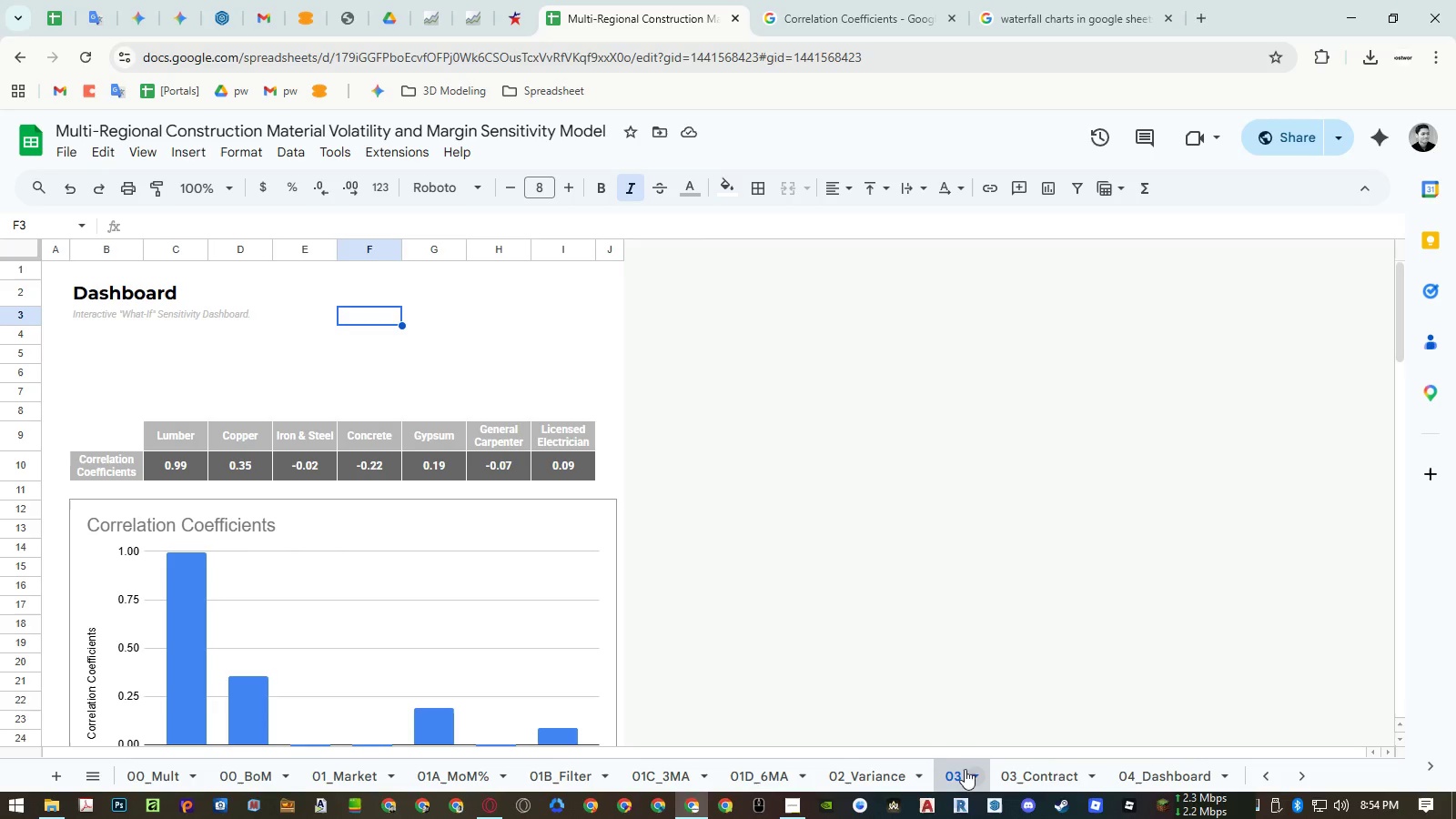 
left_click_drag(start_coordinate=[960, 769], to_coordinate=[1081, 768])
 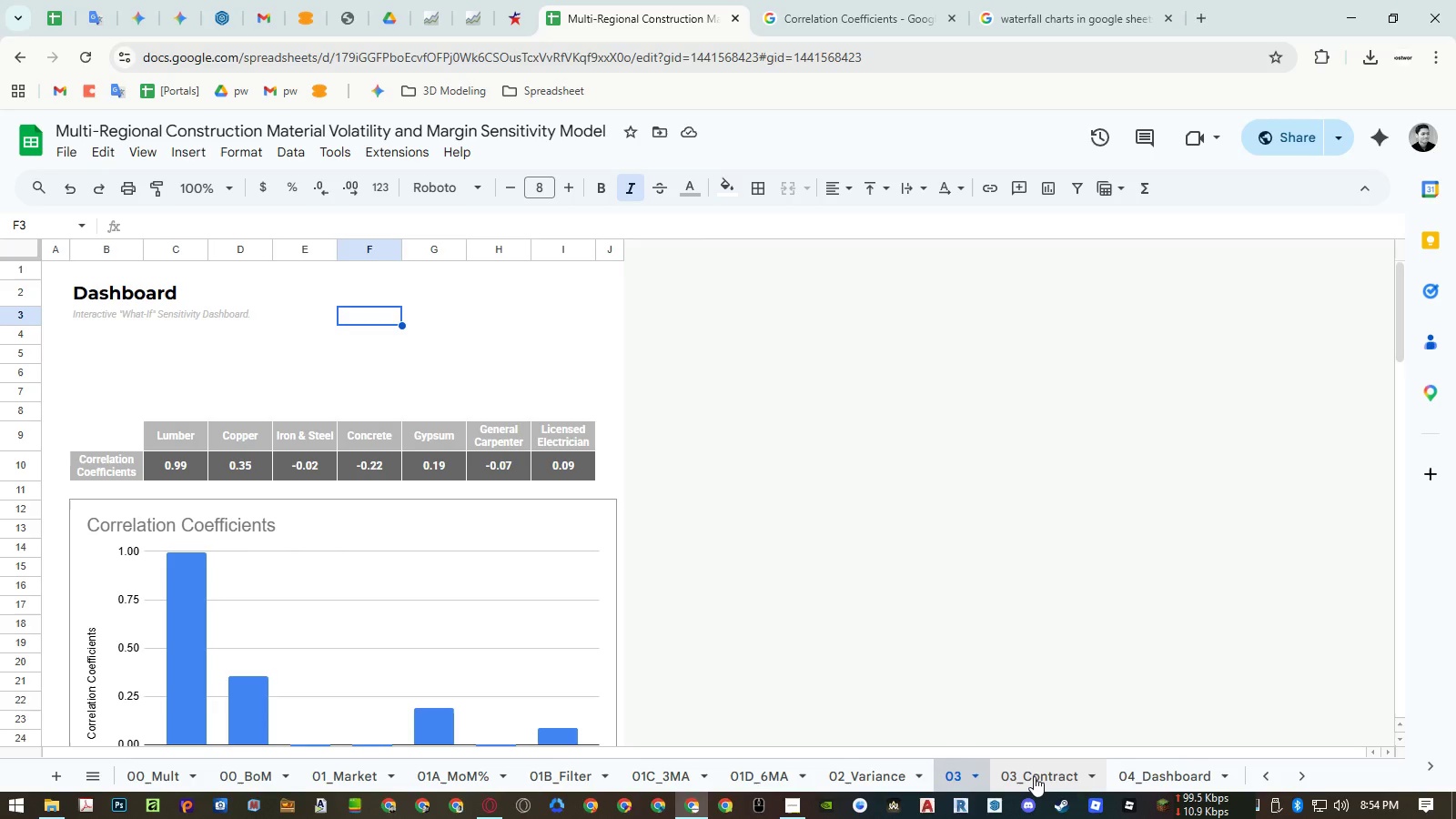 
left_click([1034, 776])
 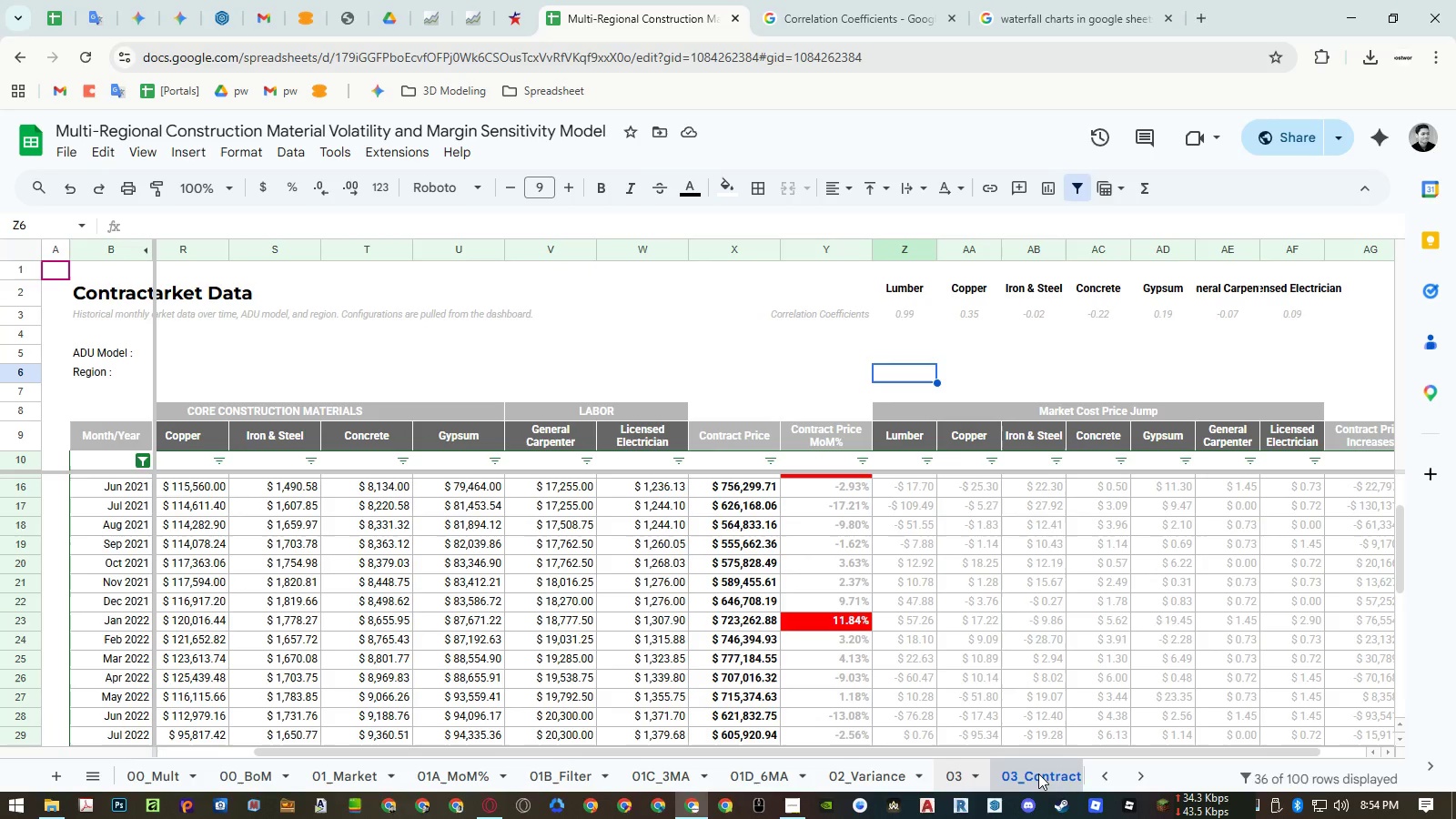 
left_click_drag(start_coordinate=[1038, 774], to_coordinate=[963, 769])
 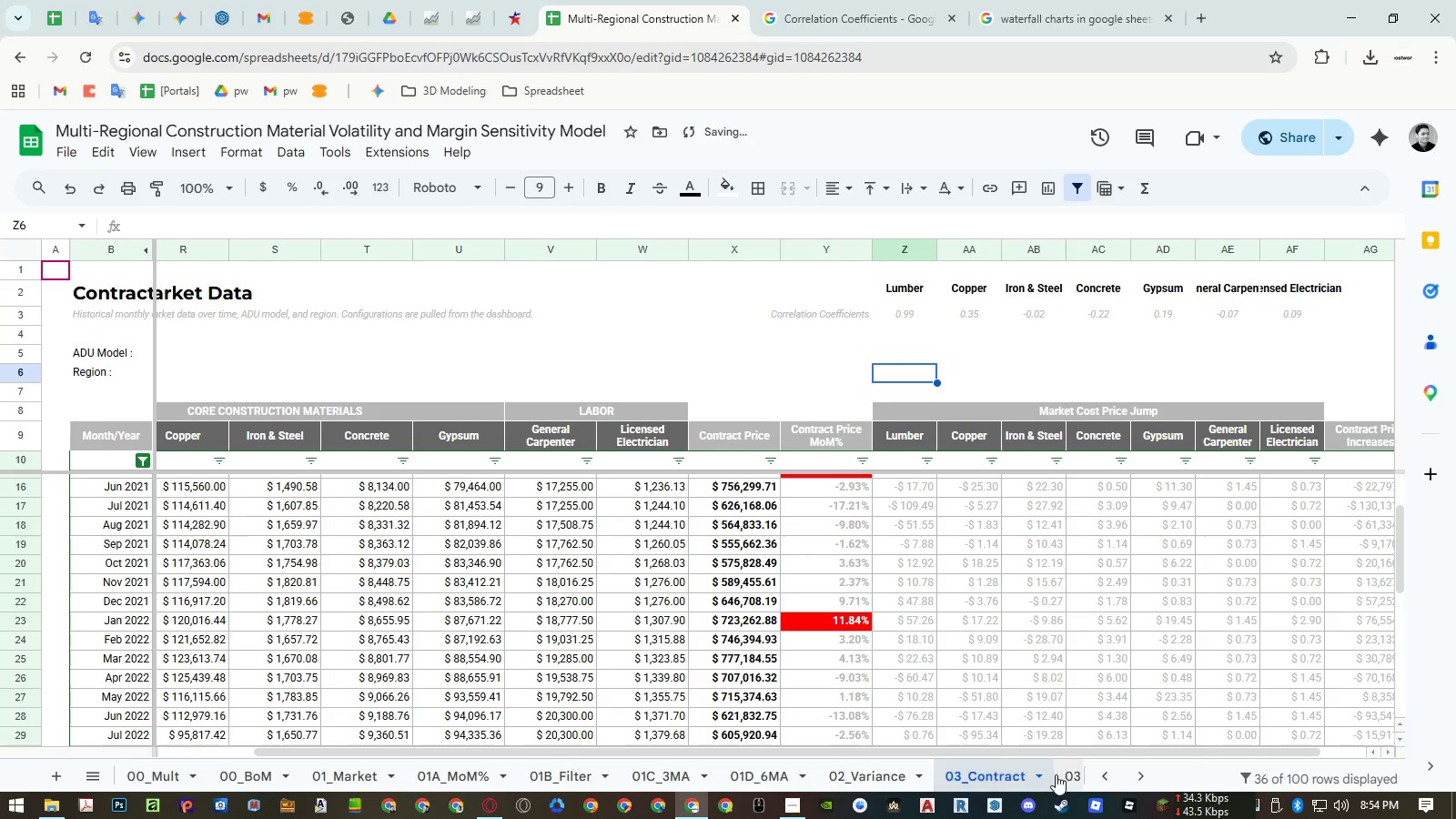 
left_click([1057, 774])
 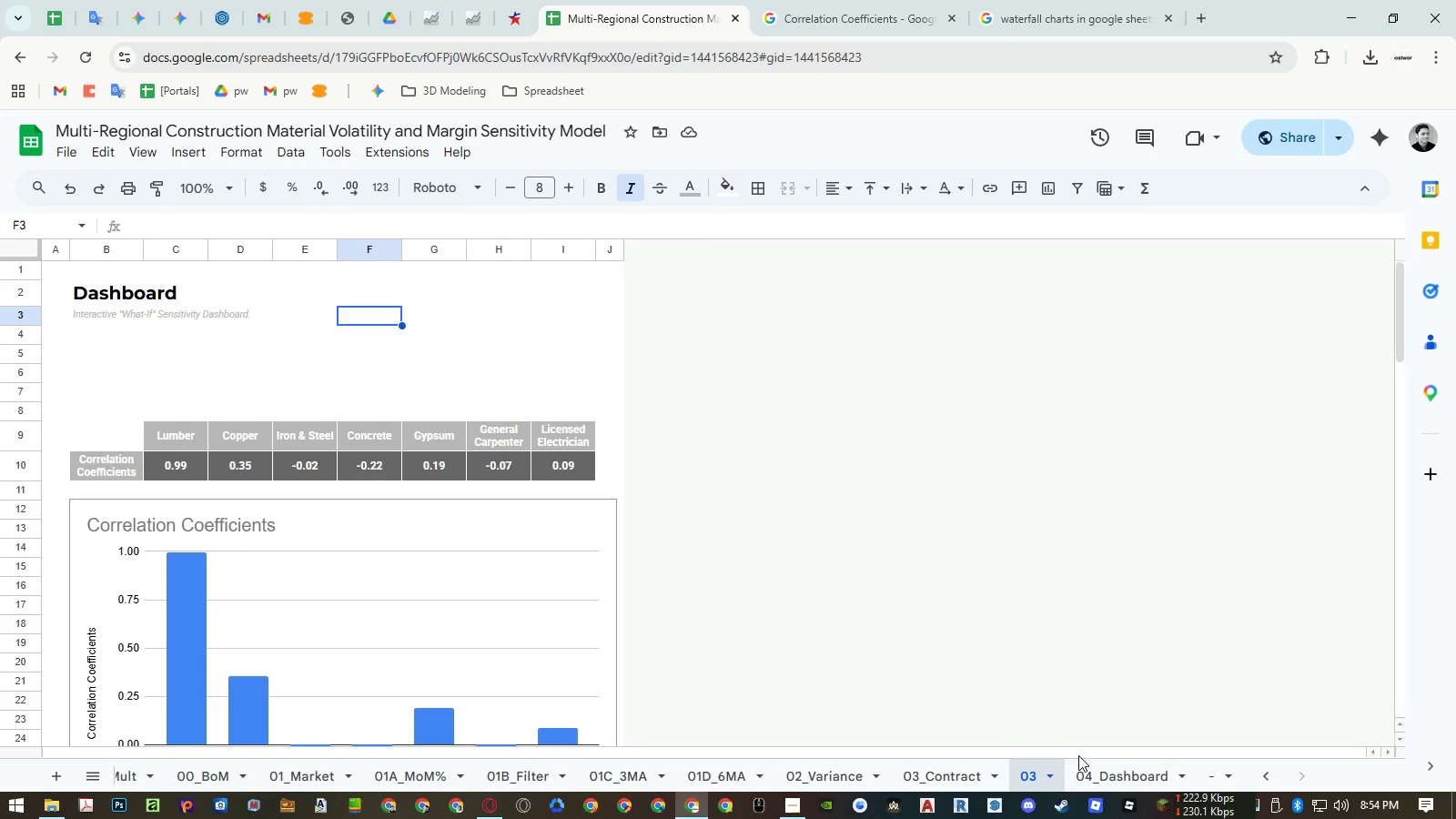 
wait(14.38)
 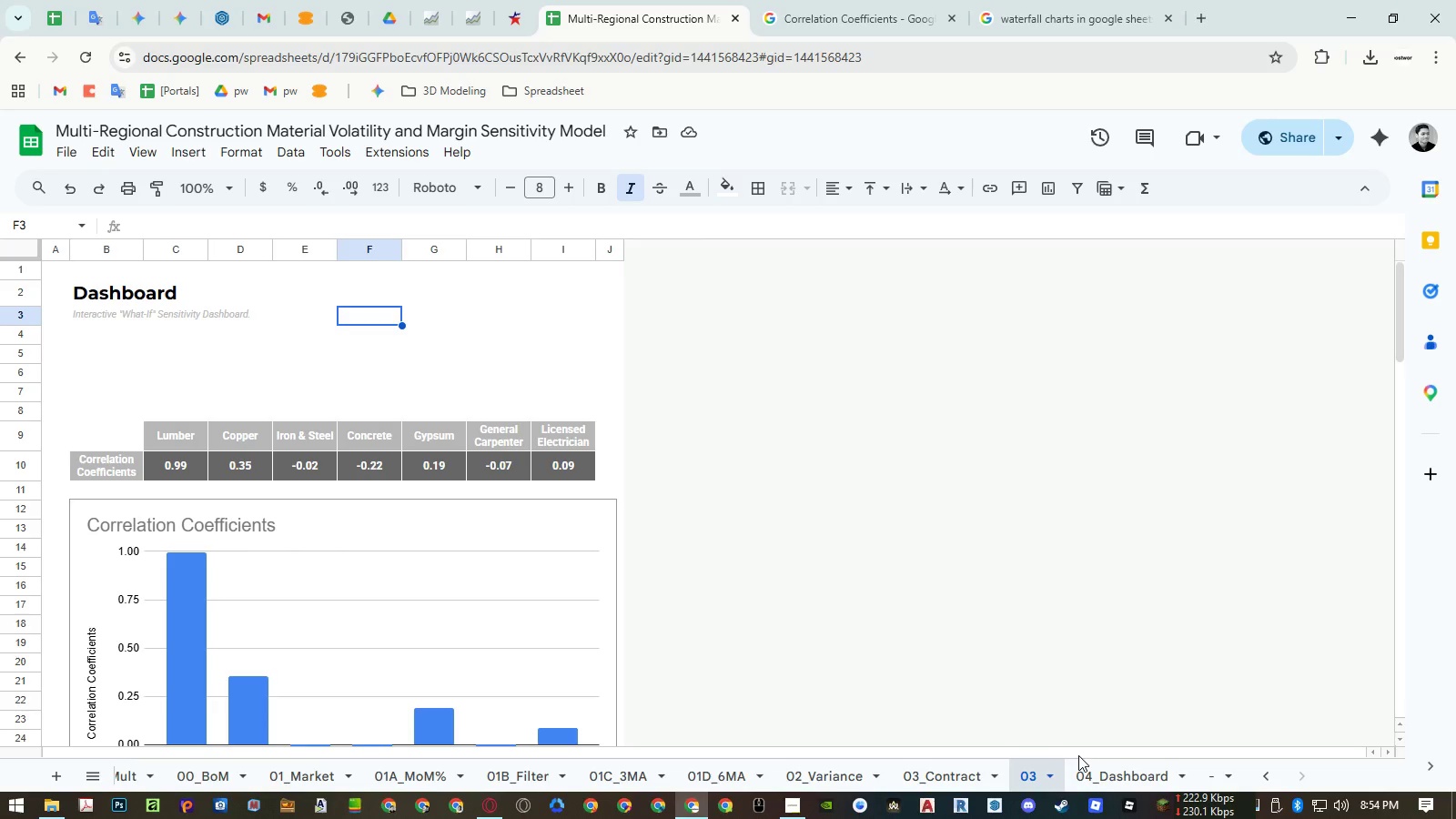 
left_click([77, 289])
 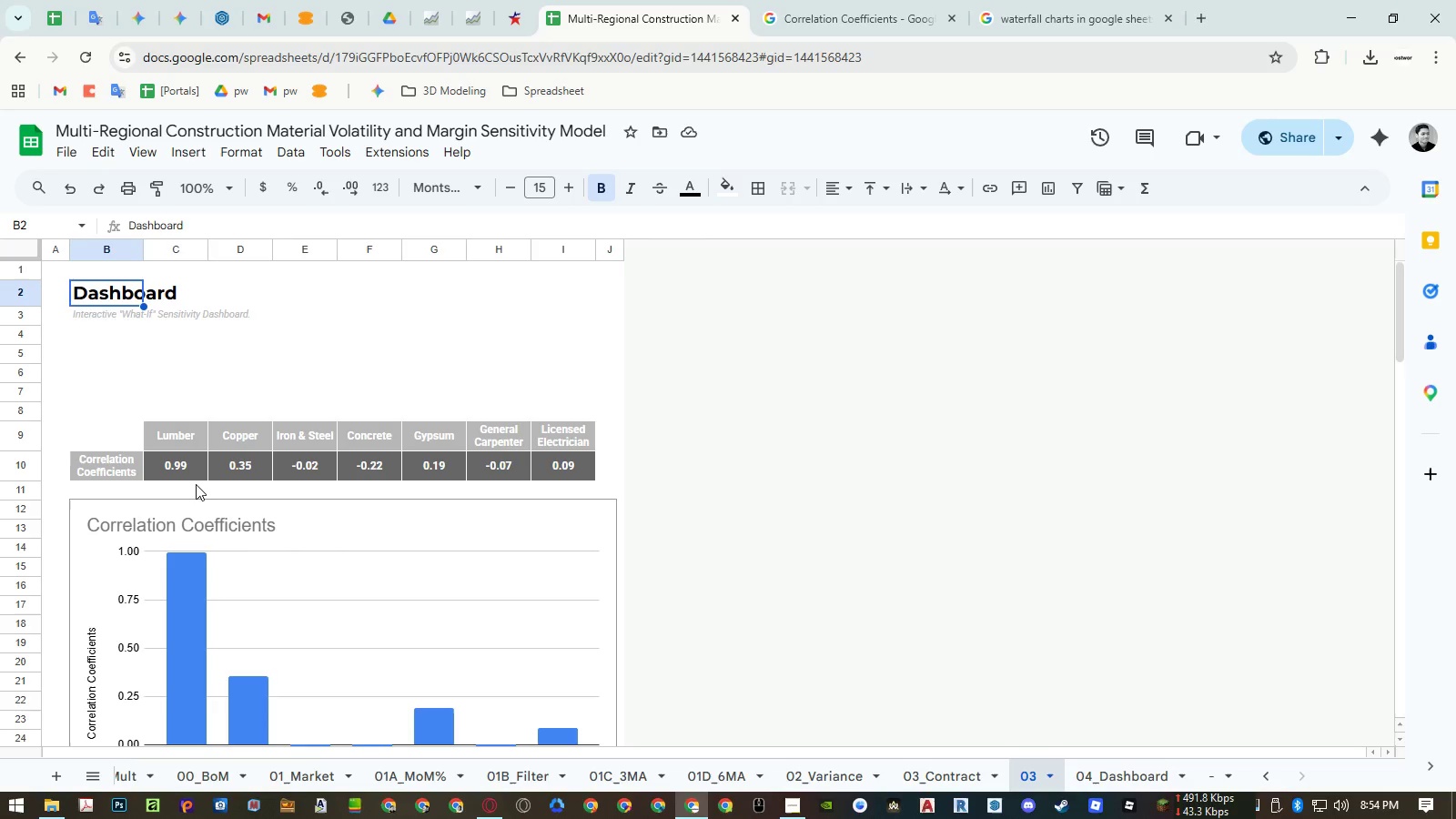 
left_click([187, 510])
 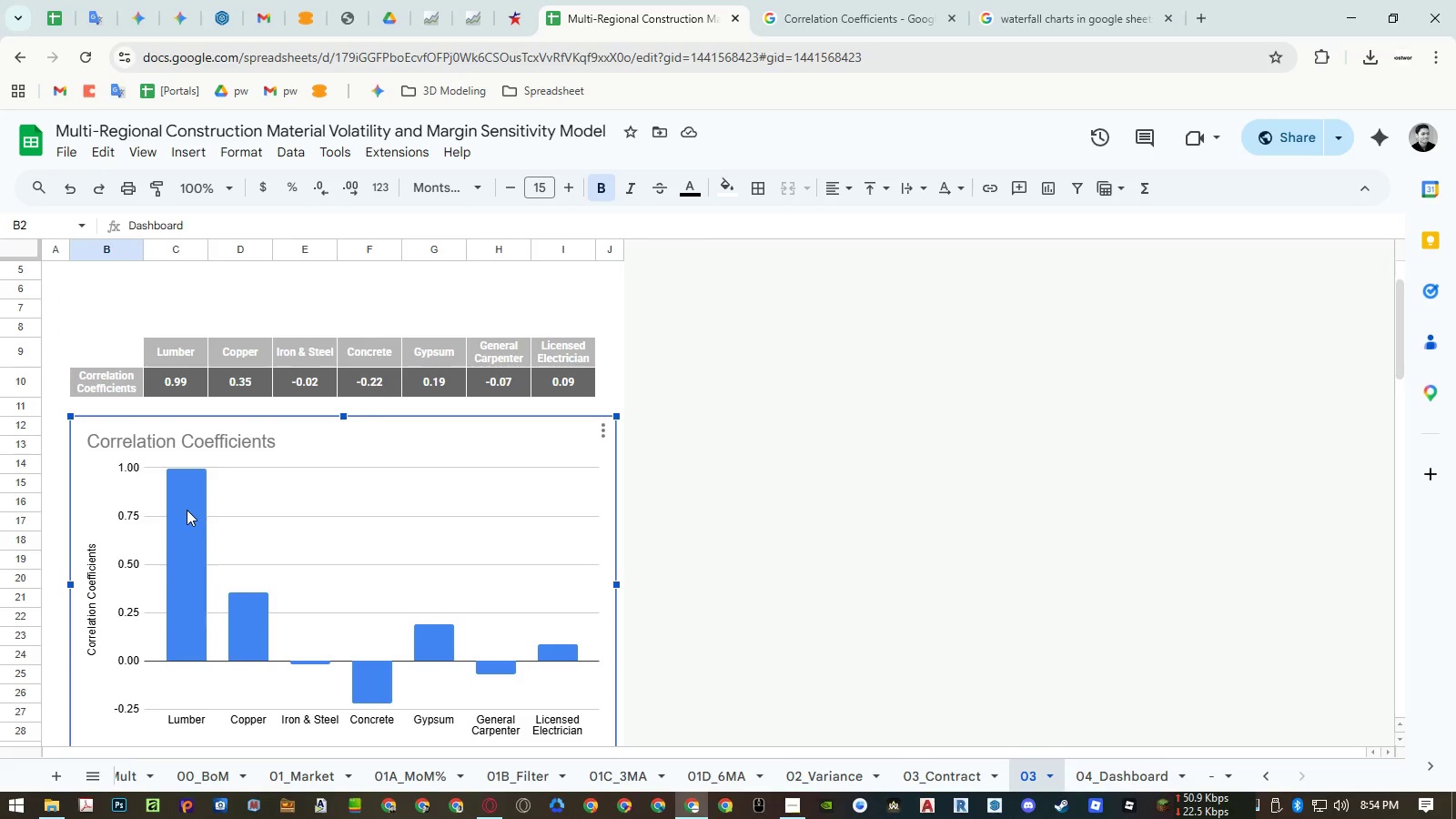 
key(Delete)
 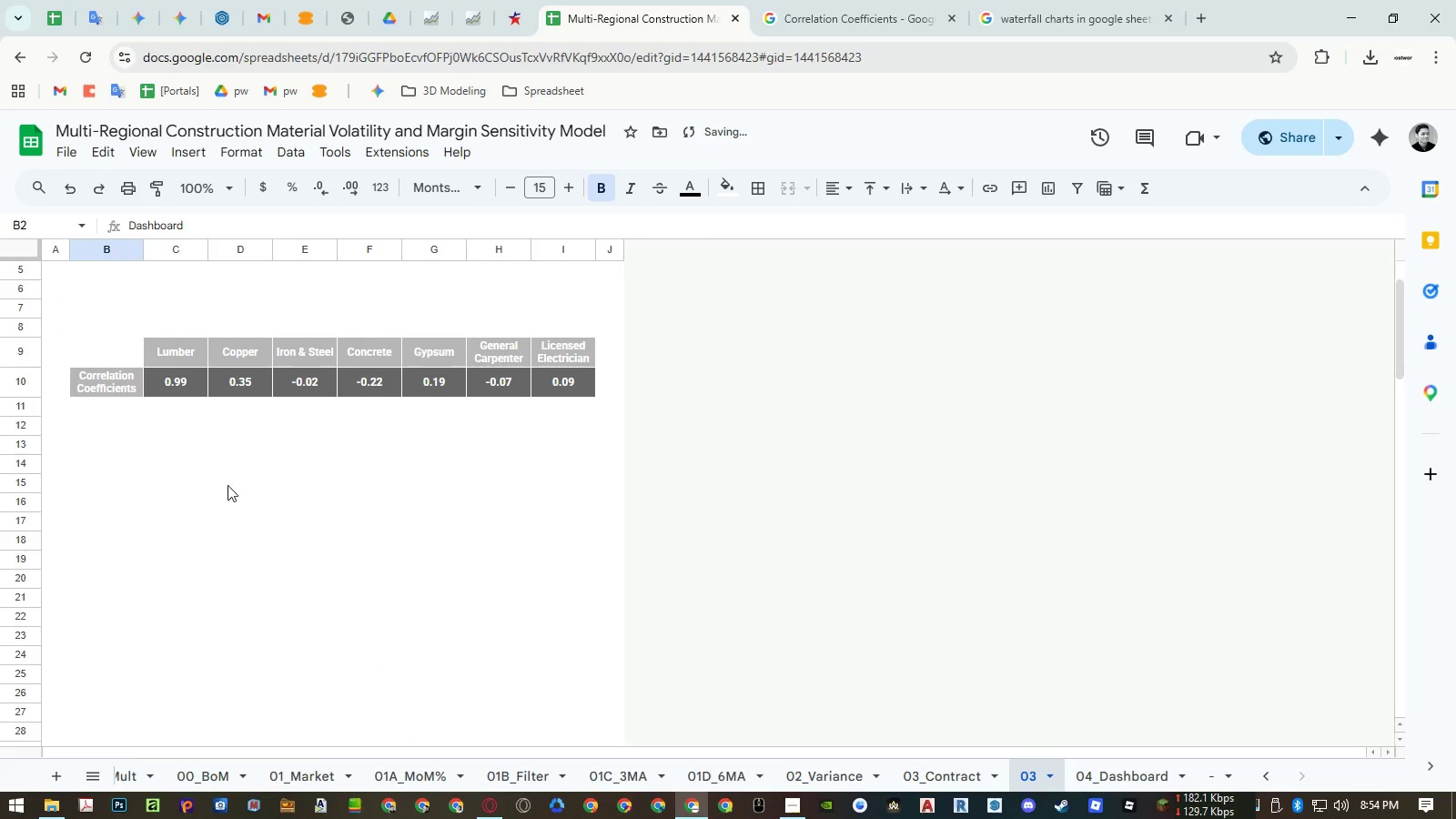 
left_click([107, 362])
 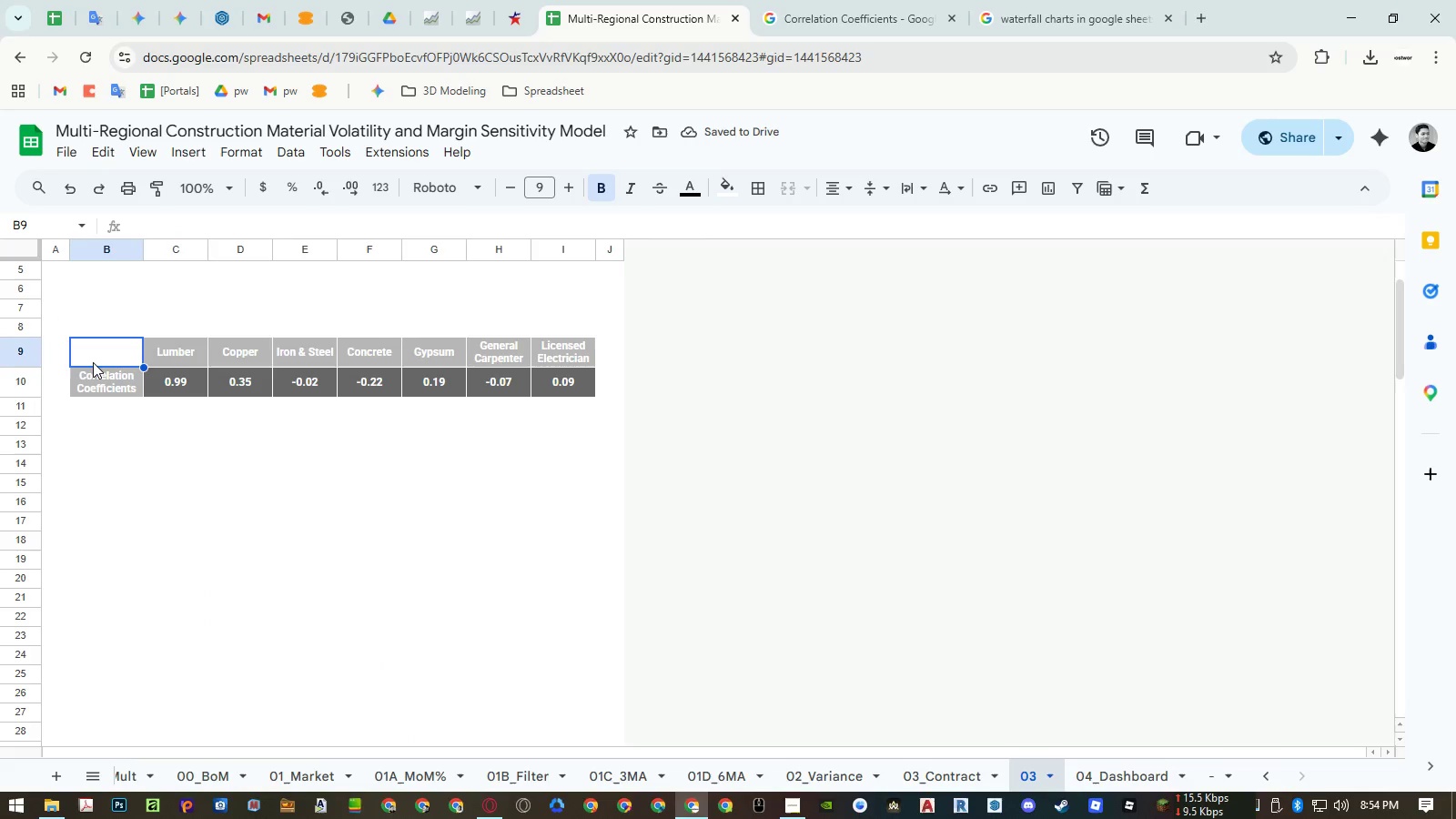 
type(=arr)
 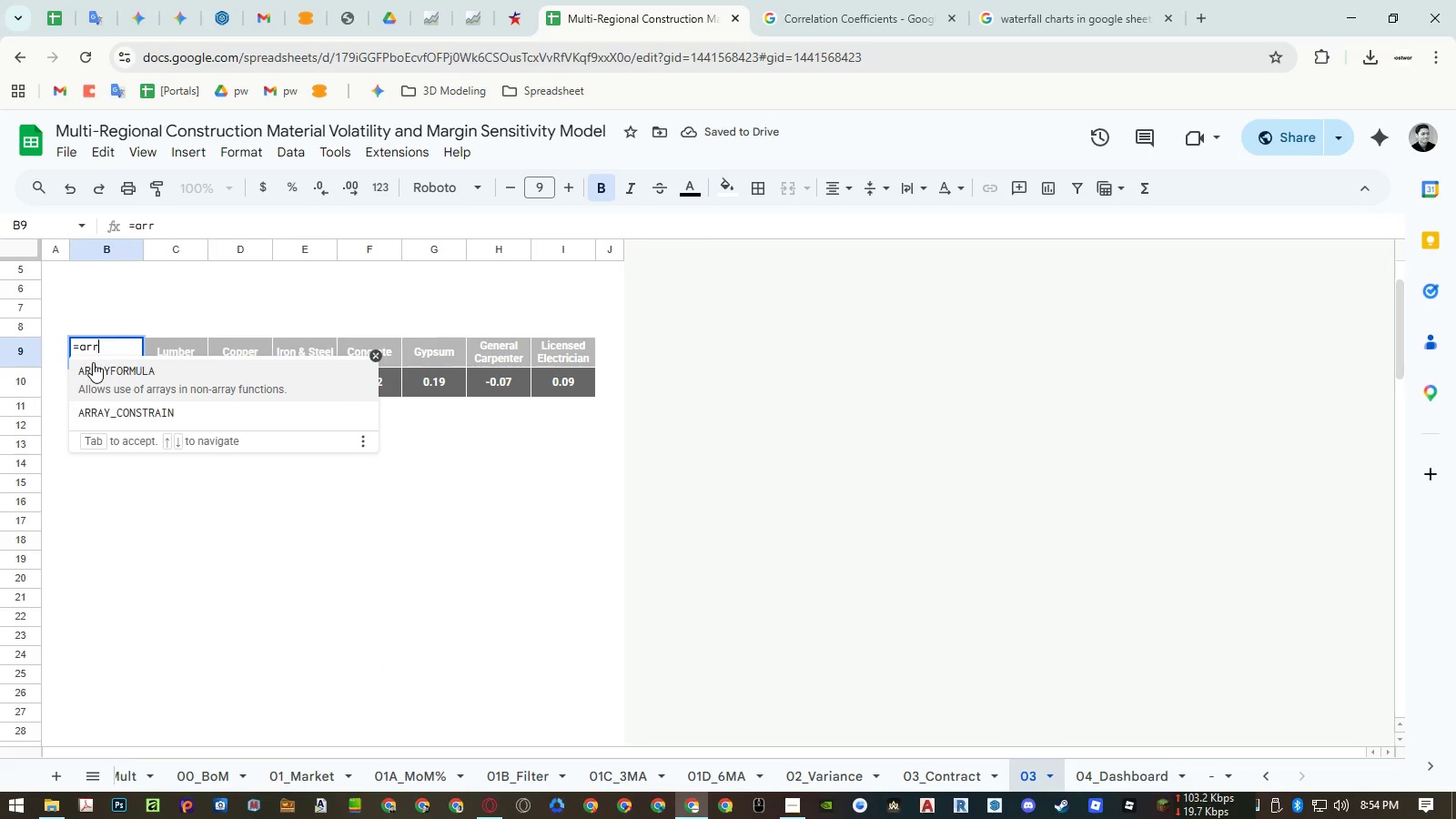 
key(Enter)
 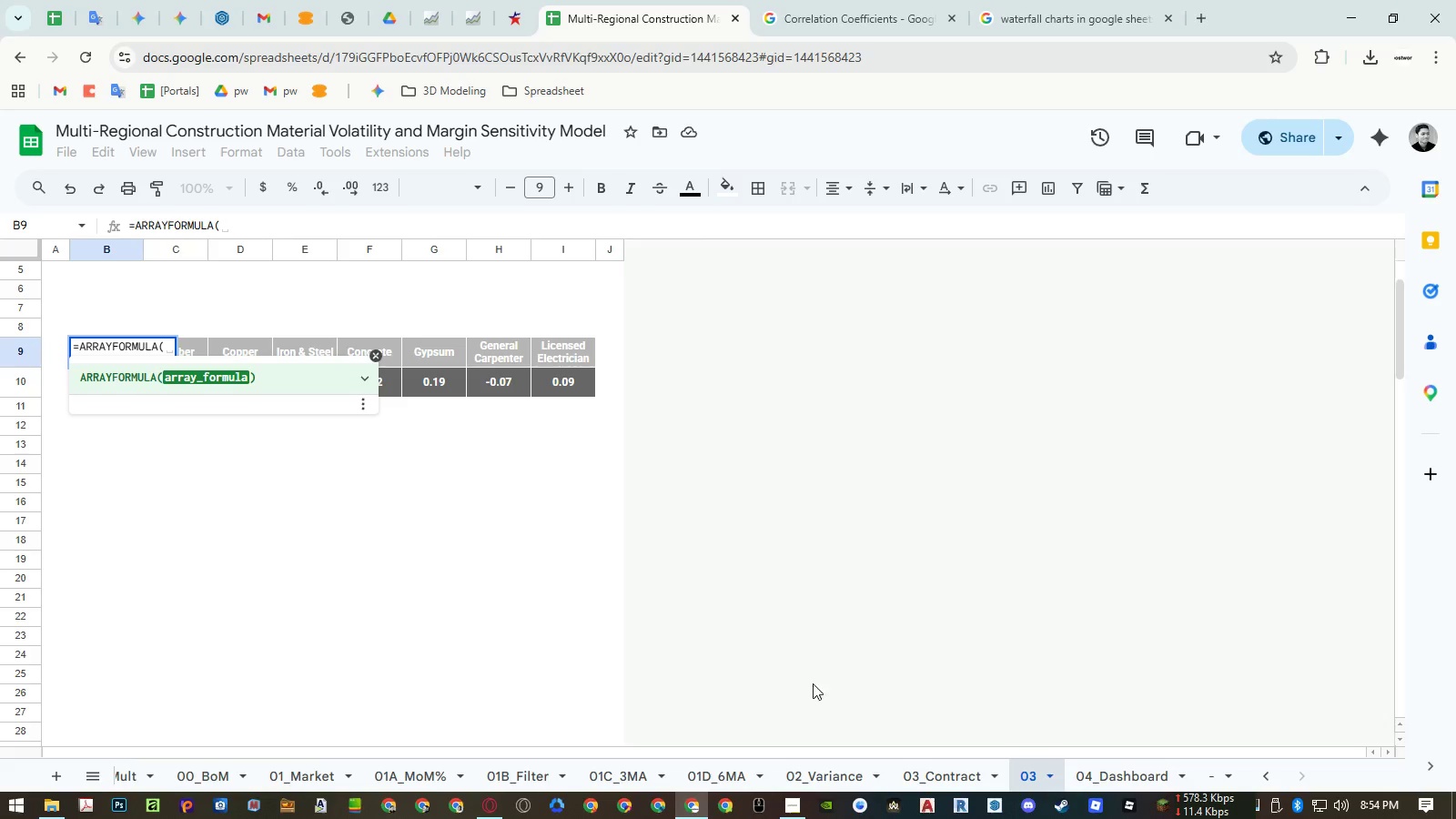 
left_click([925, 777])
 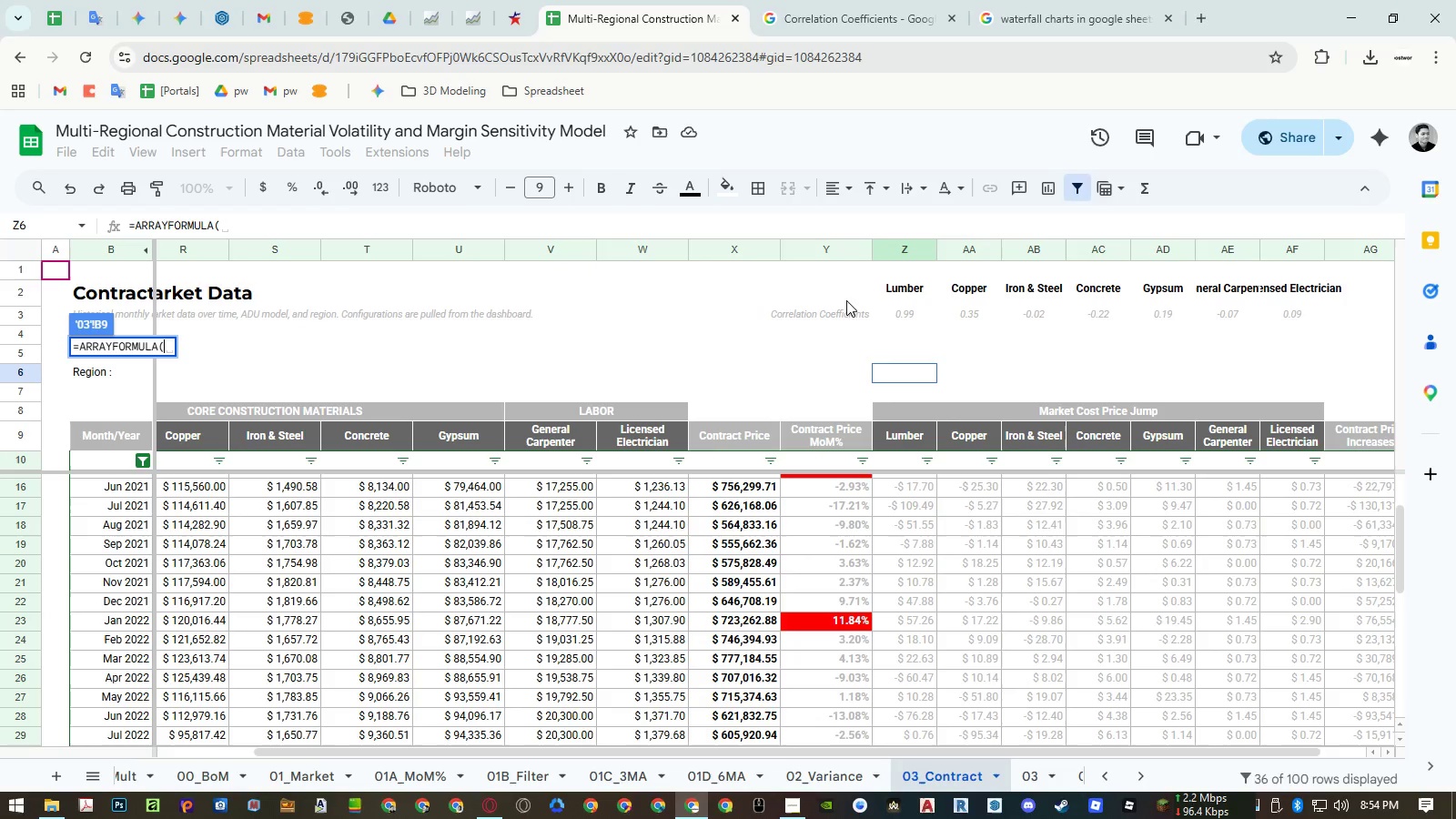 
left_click_drag(start_coordinate=[844, 295], to_coordinate=[1295, 322])
 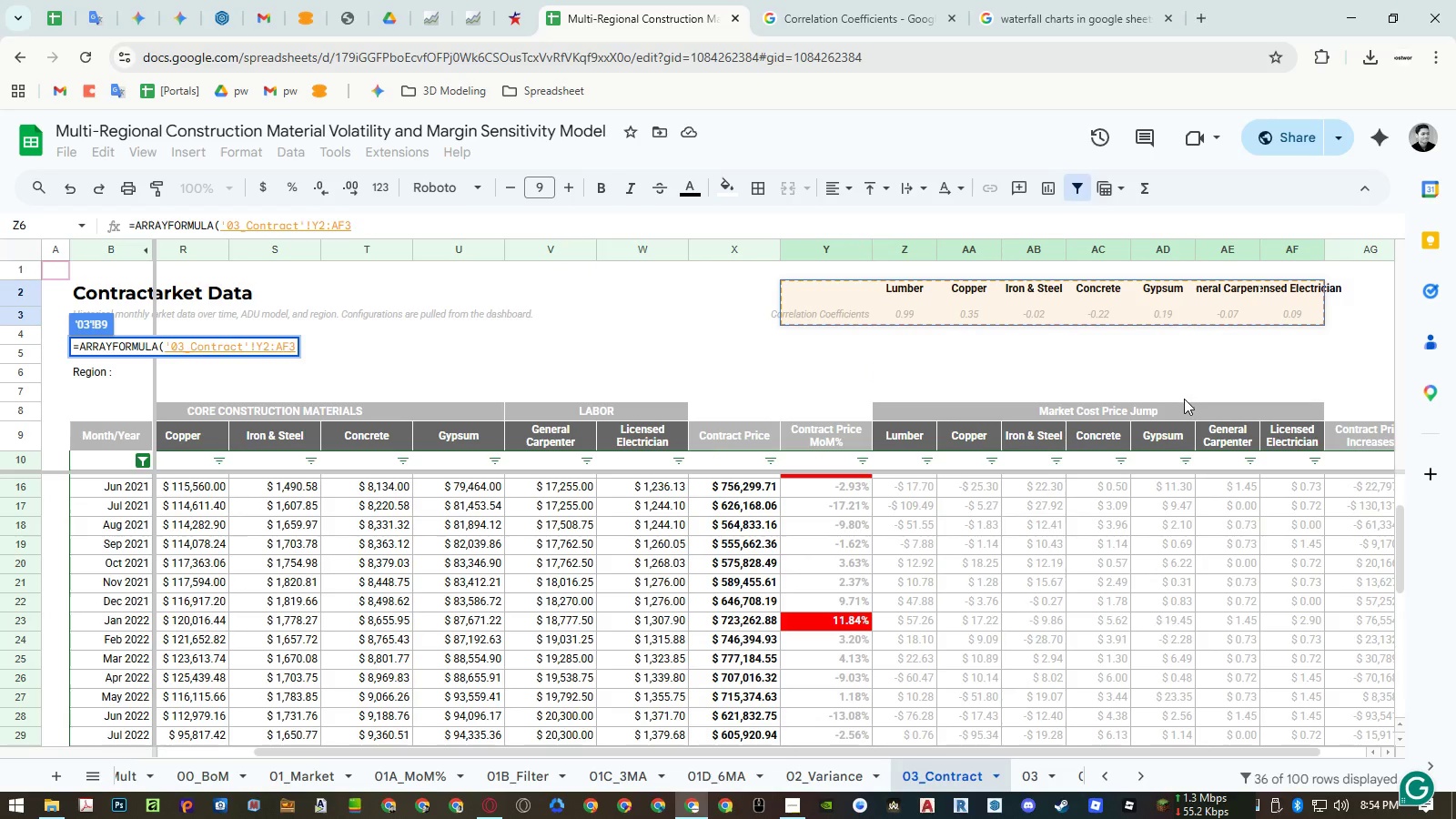 
key(Enter)
 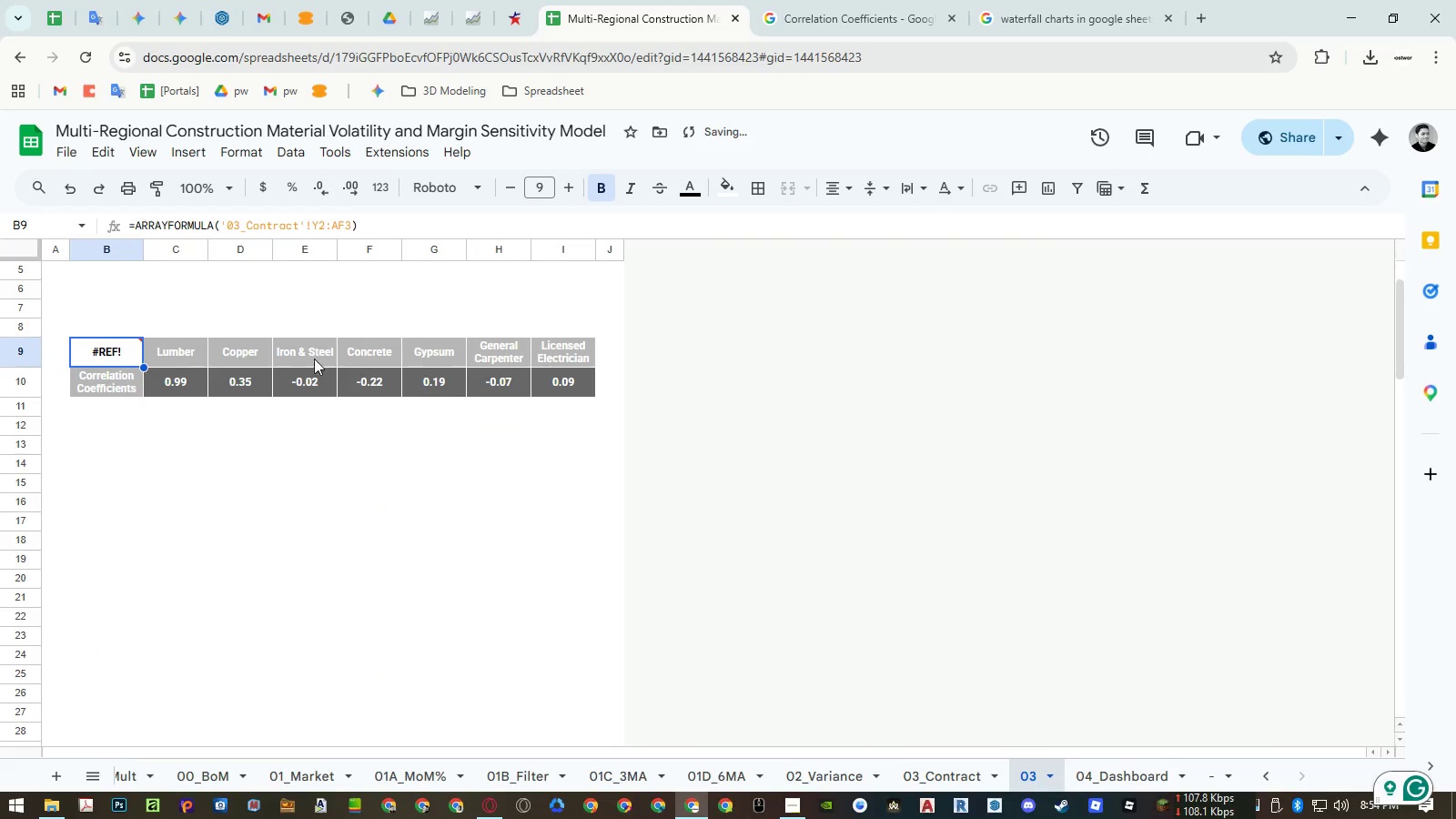 
left_click_drag(start_coordinate=[191, 348], to_coordinate=[551, 382])
 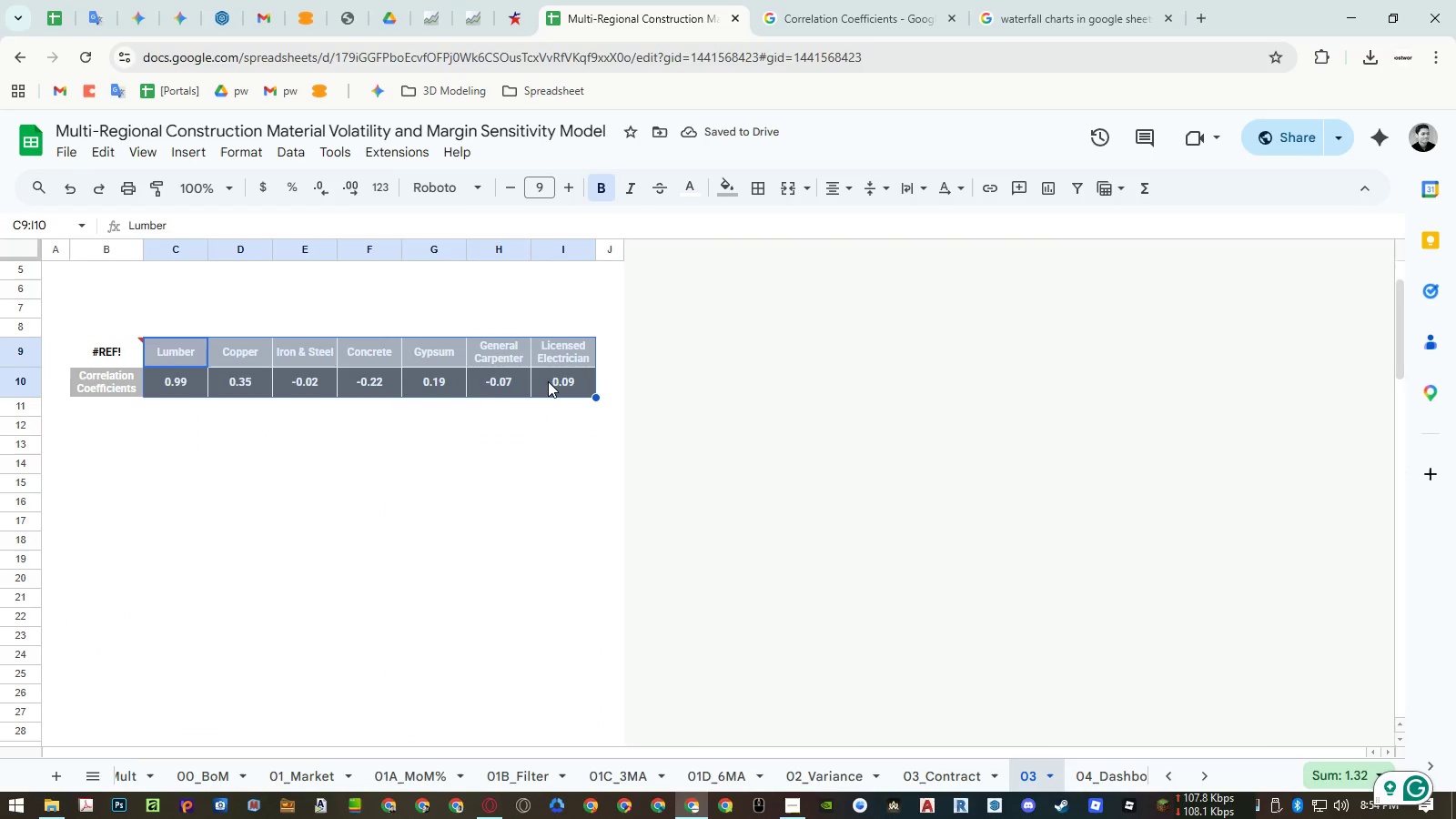 
key(Delete)
 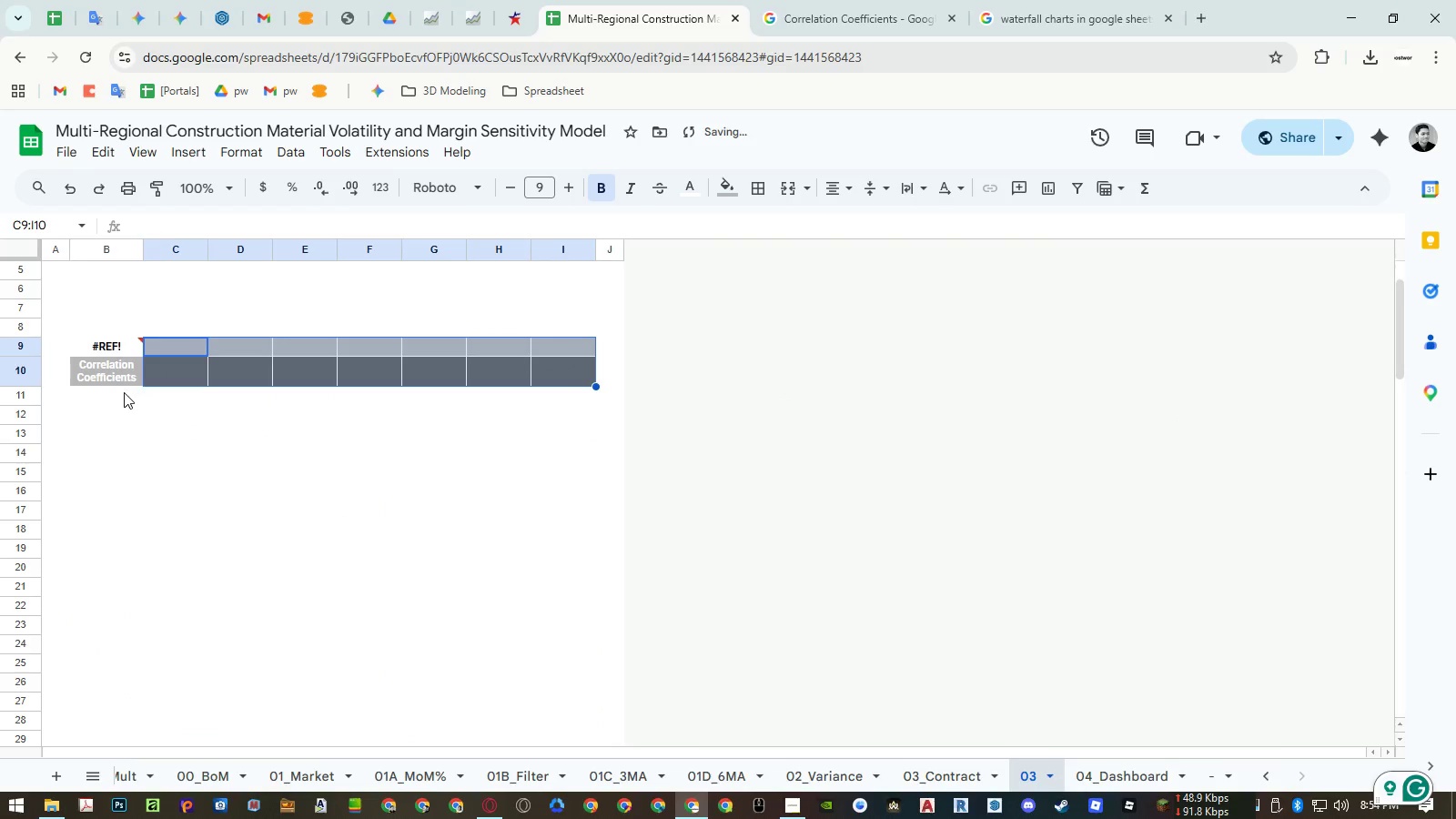 
left_click([116, 378])
 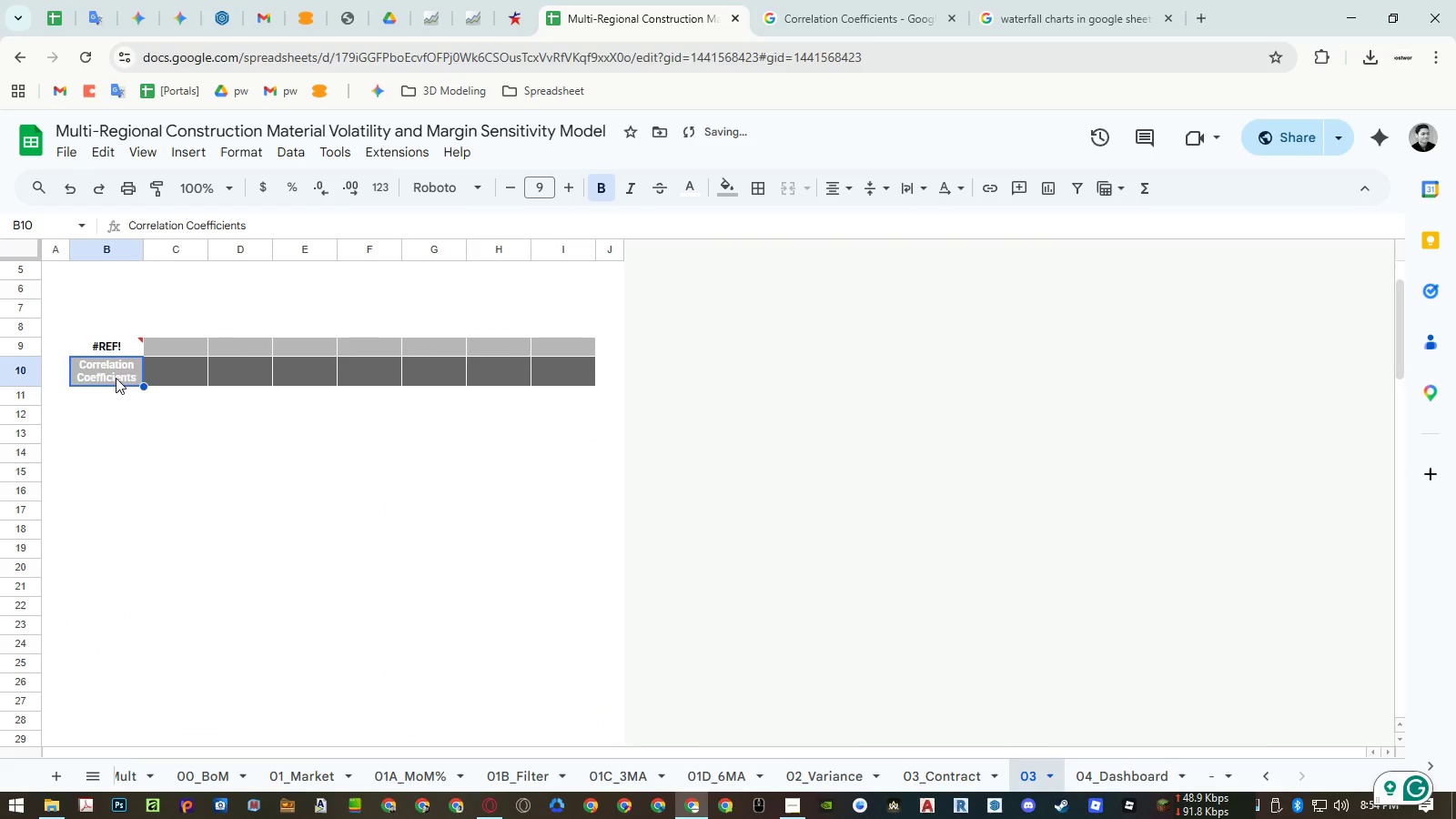 
key(Delete)
 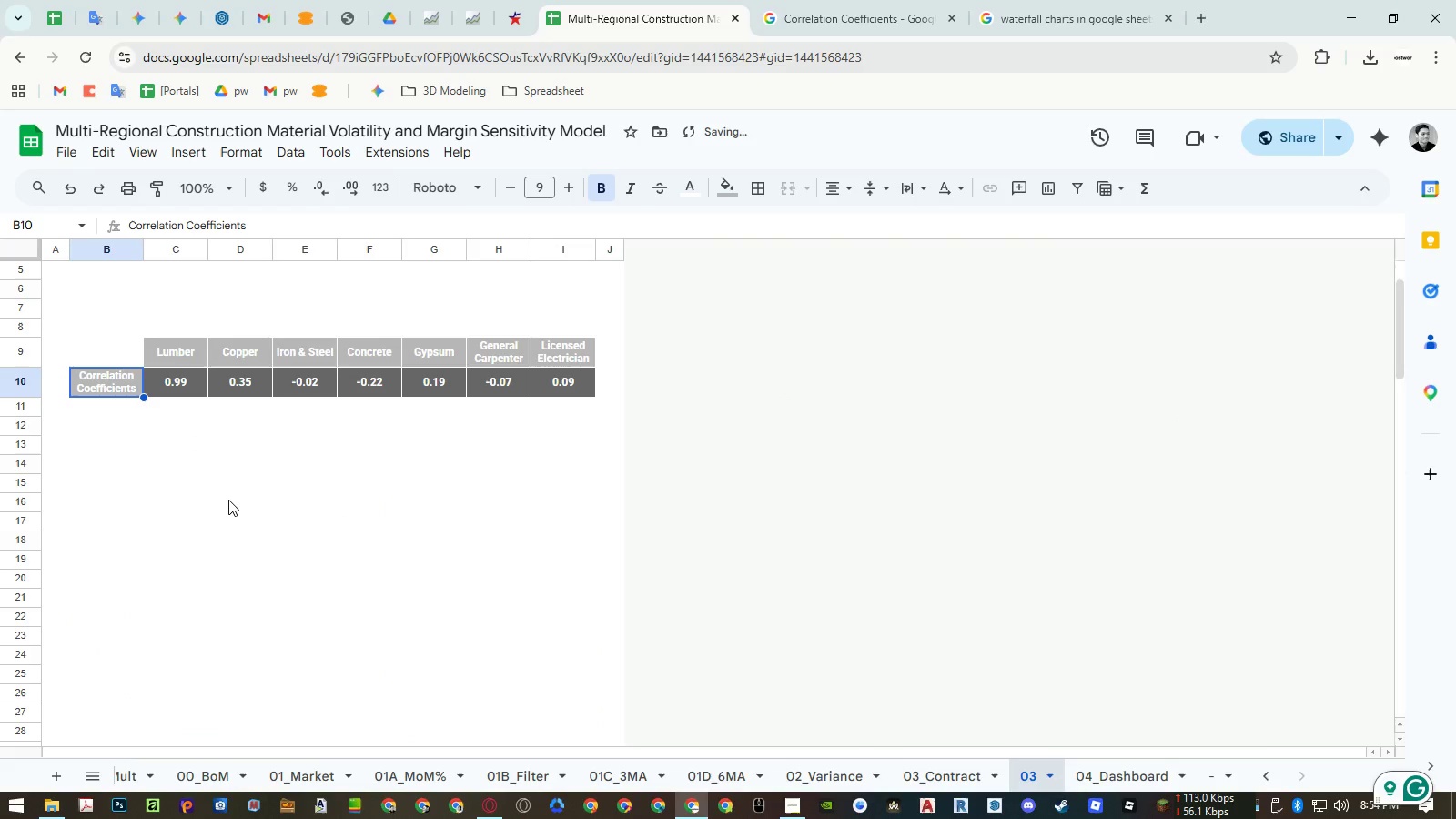 
left_click([228, 500])
 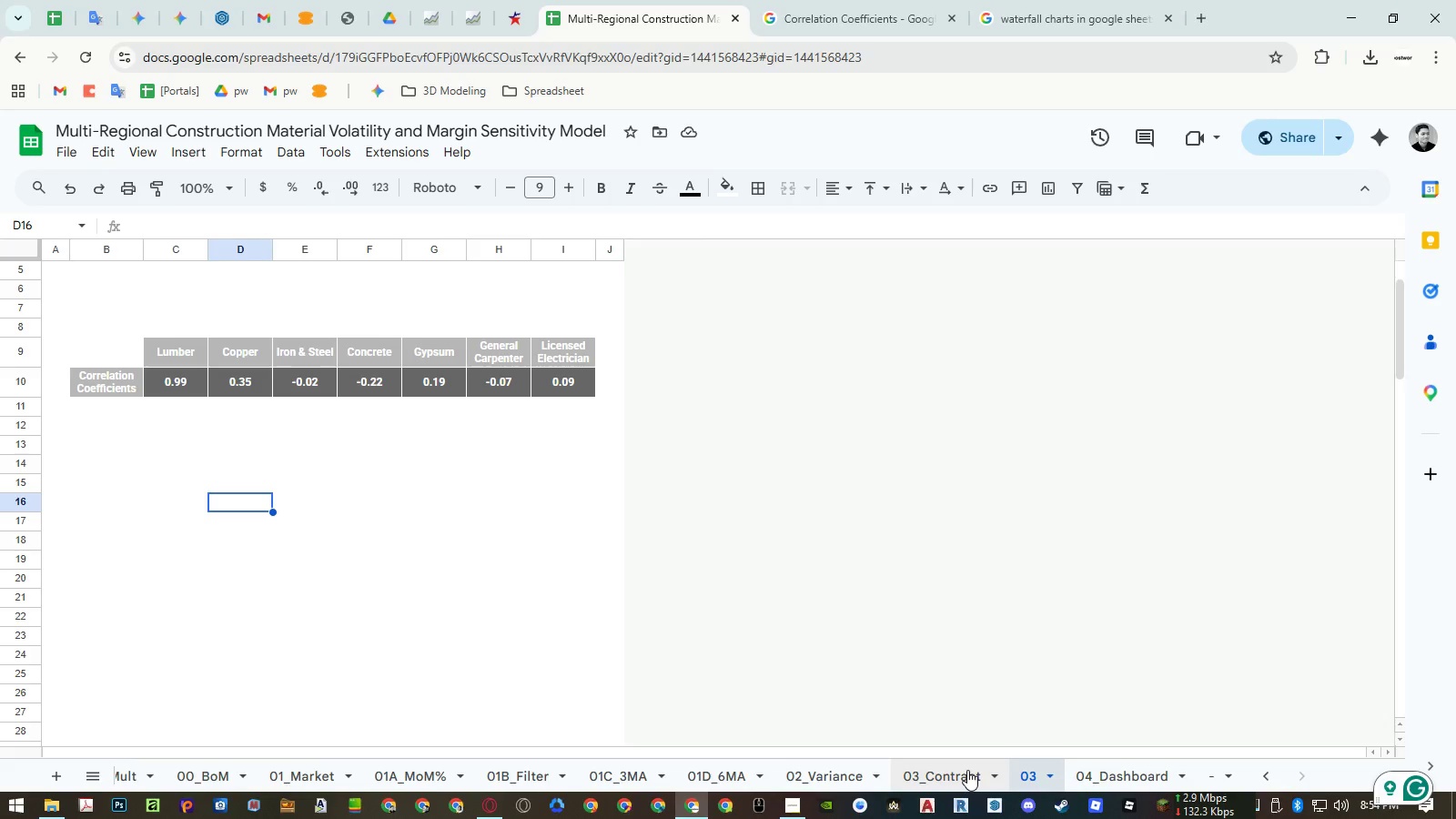 
wait(6.59)
 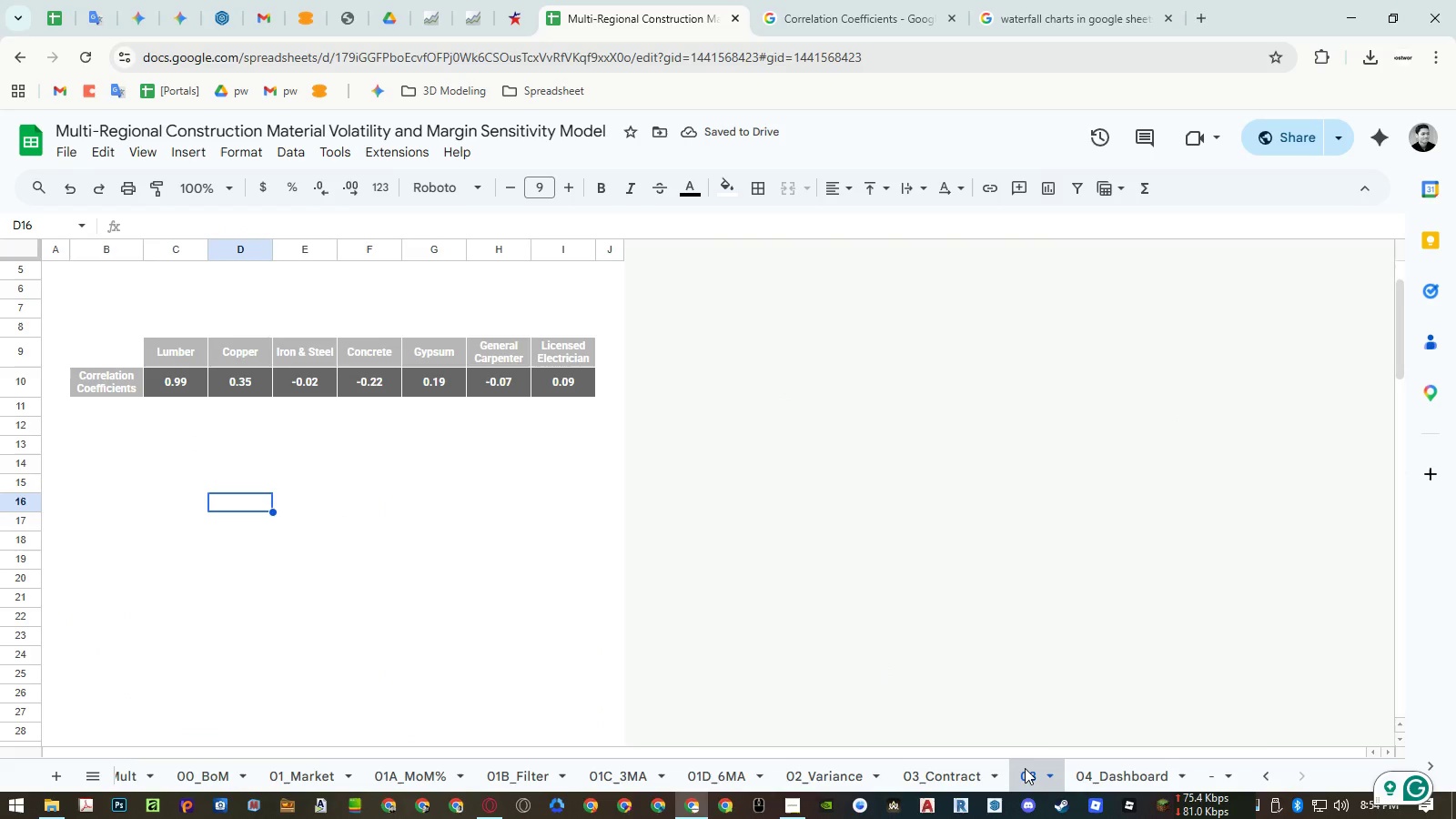 
left_click([1106, 779])
 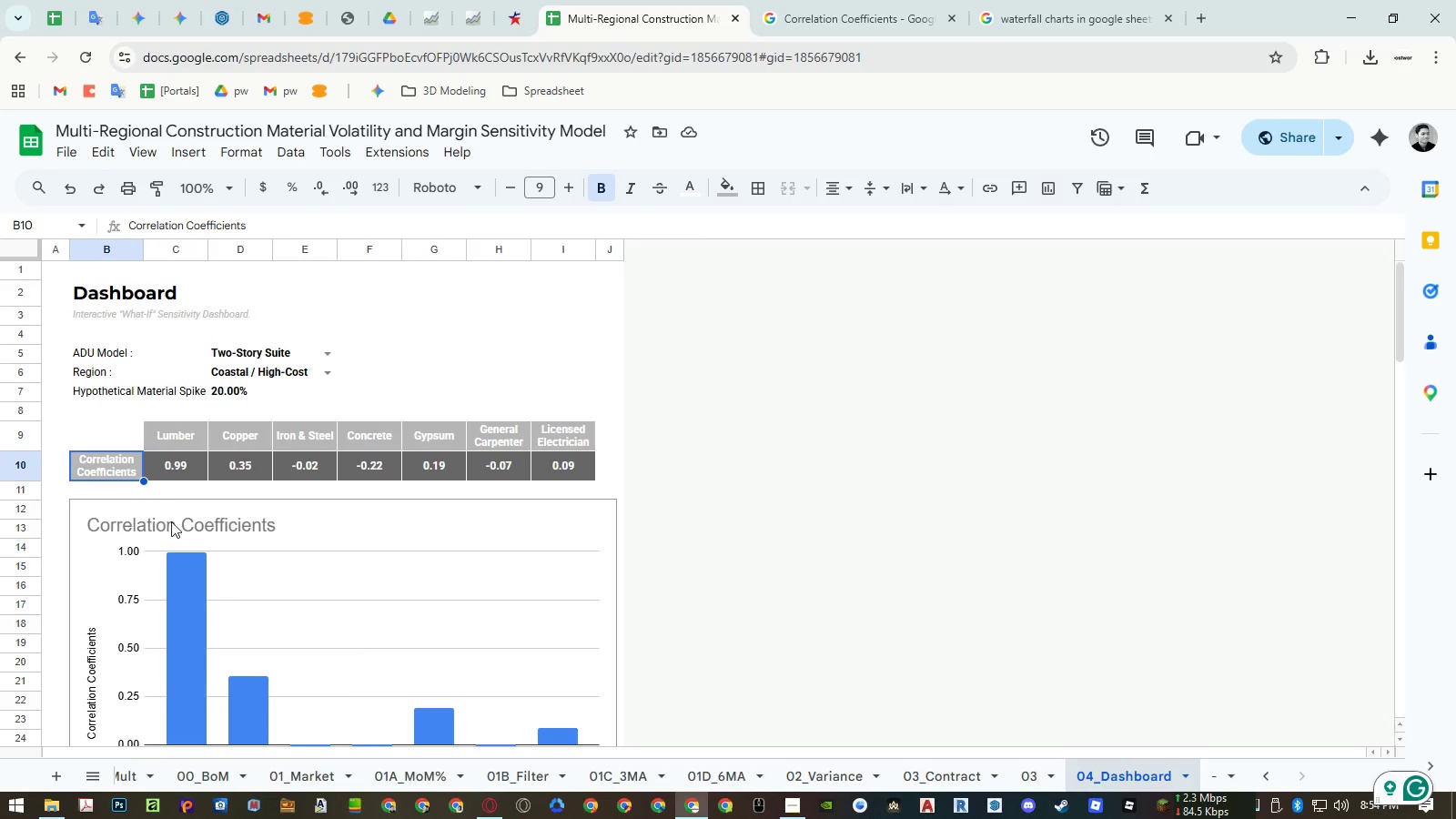 
left_click([378, 555])
 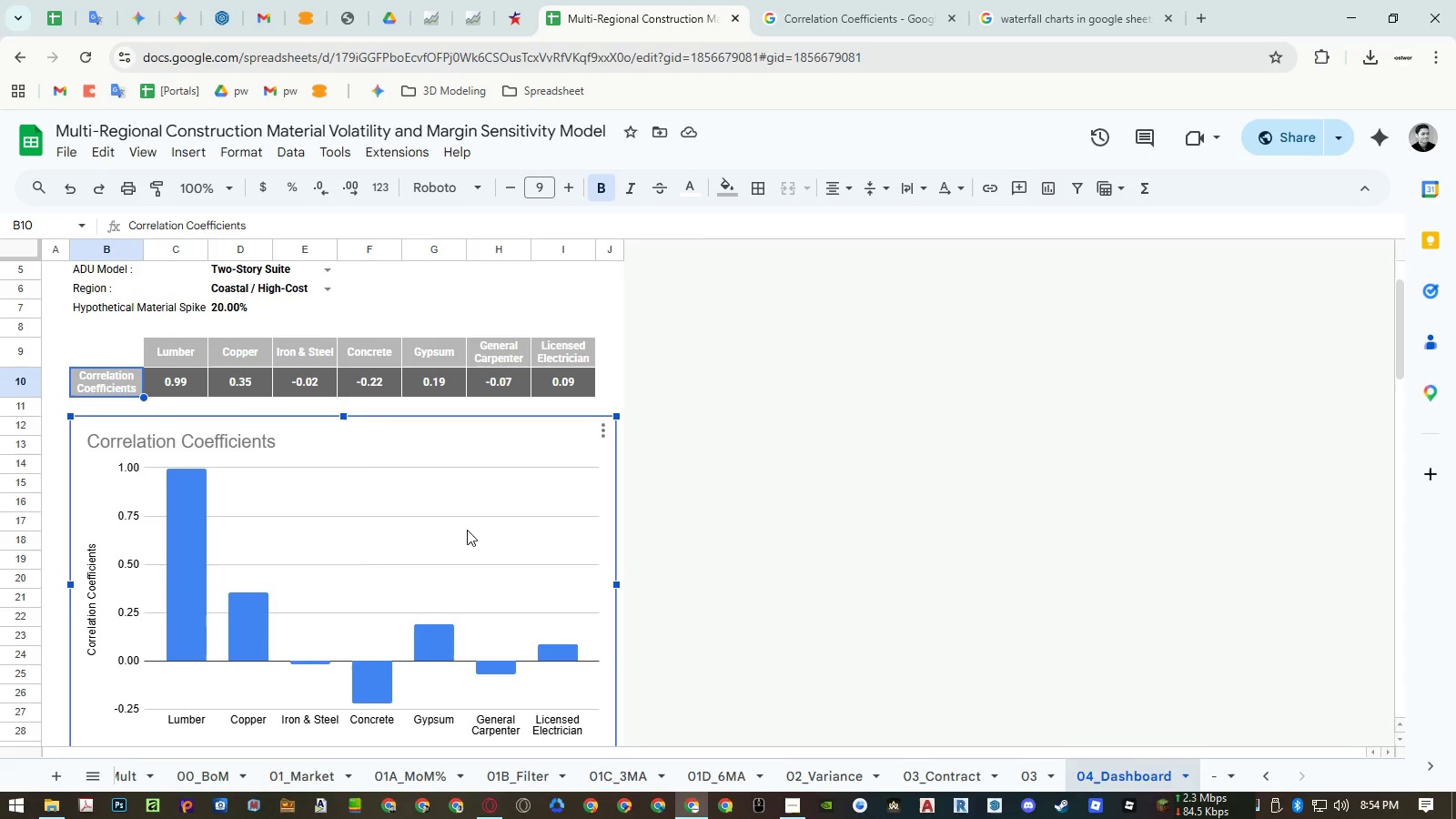 
double_click([454, 522])
 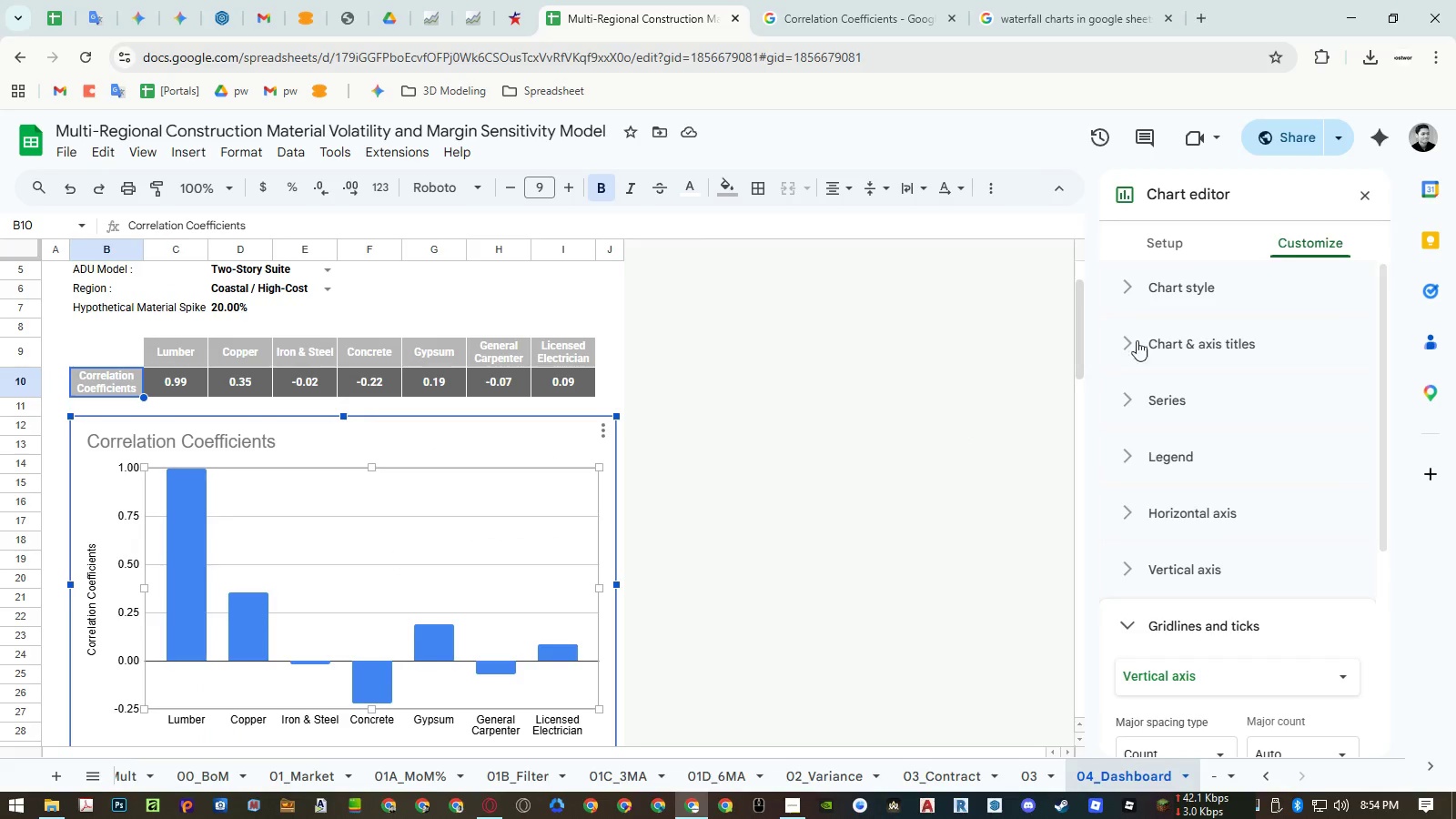 
left_click([1177, 245])
 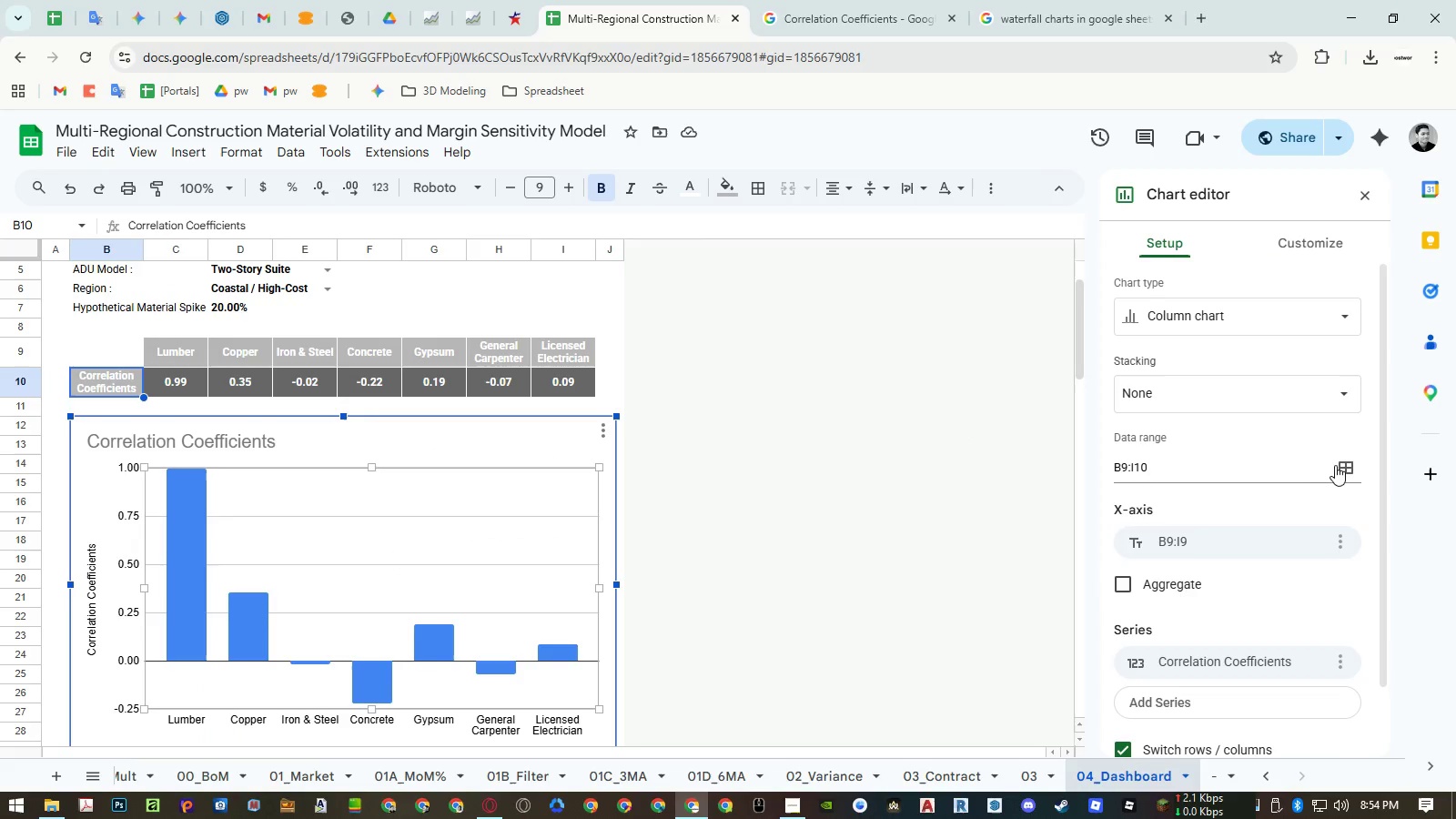 
left_click([1340, 465])
 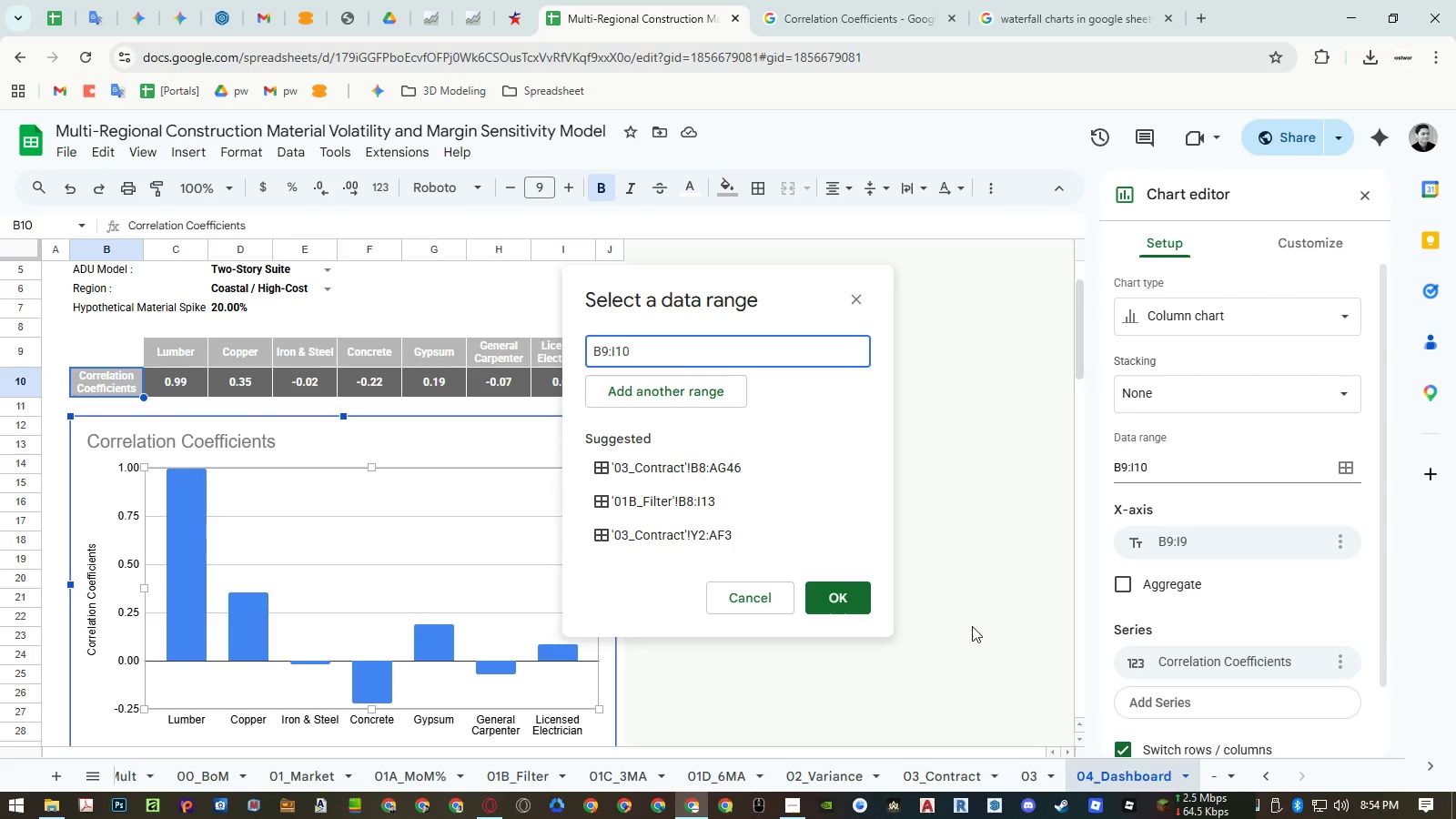 
left_click([1022, 774])
 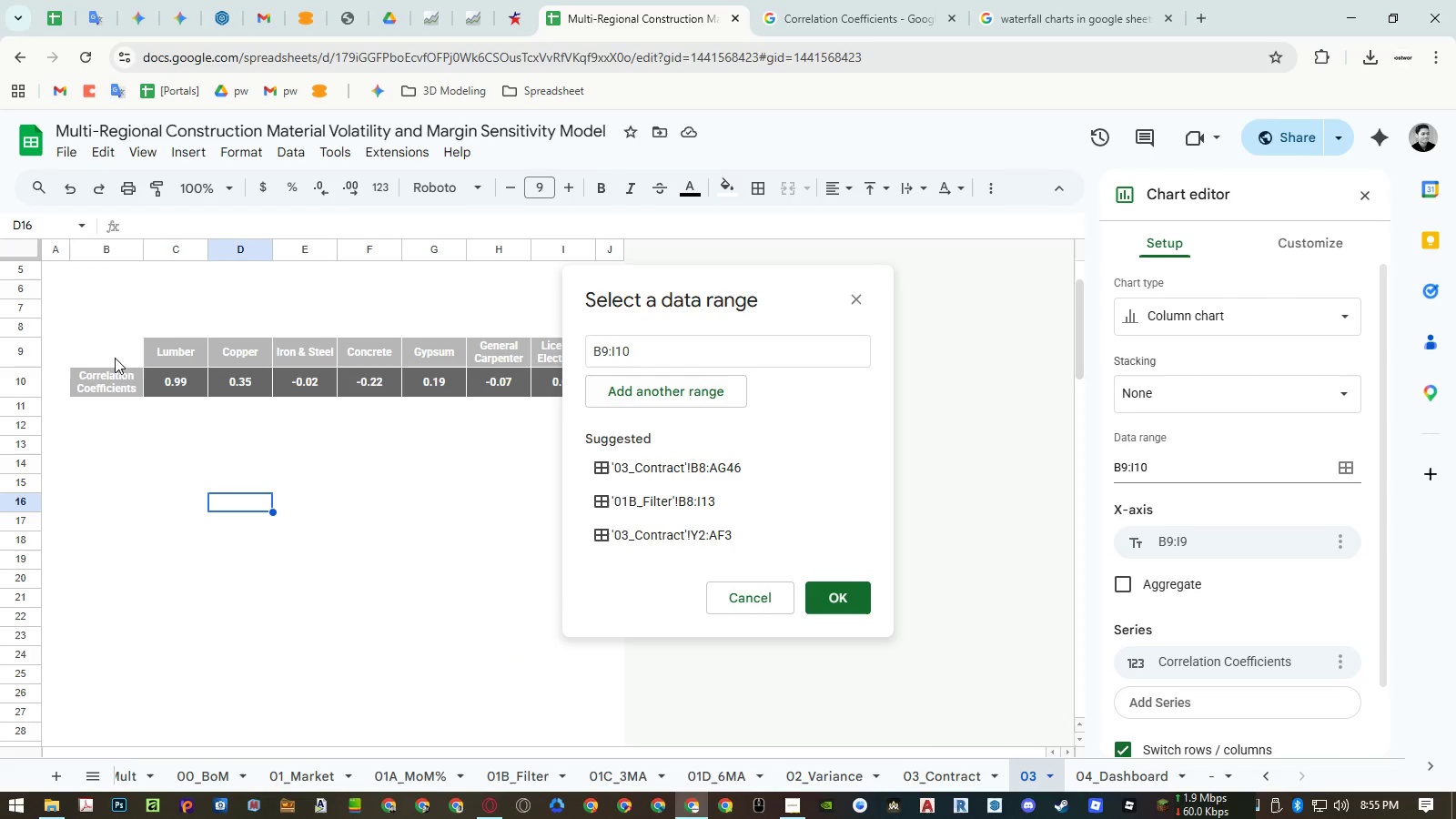 
left_click_drag(start_coordinate=[115, 357], to_coordinate=[536, 380])
 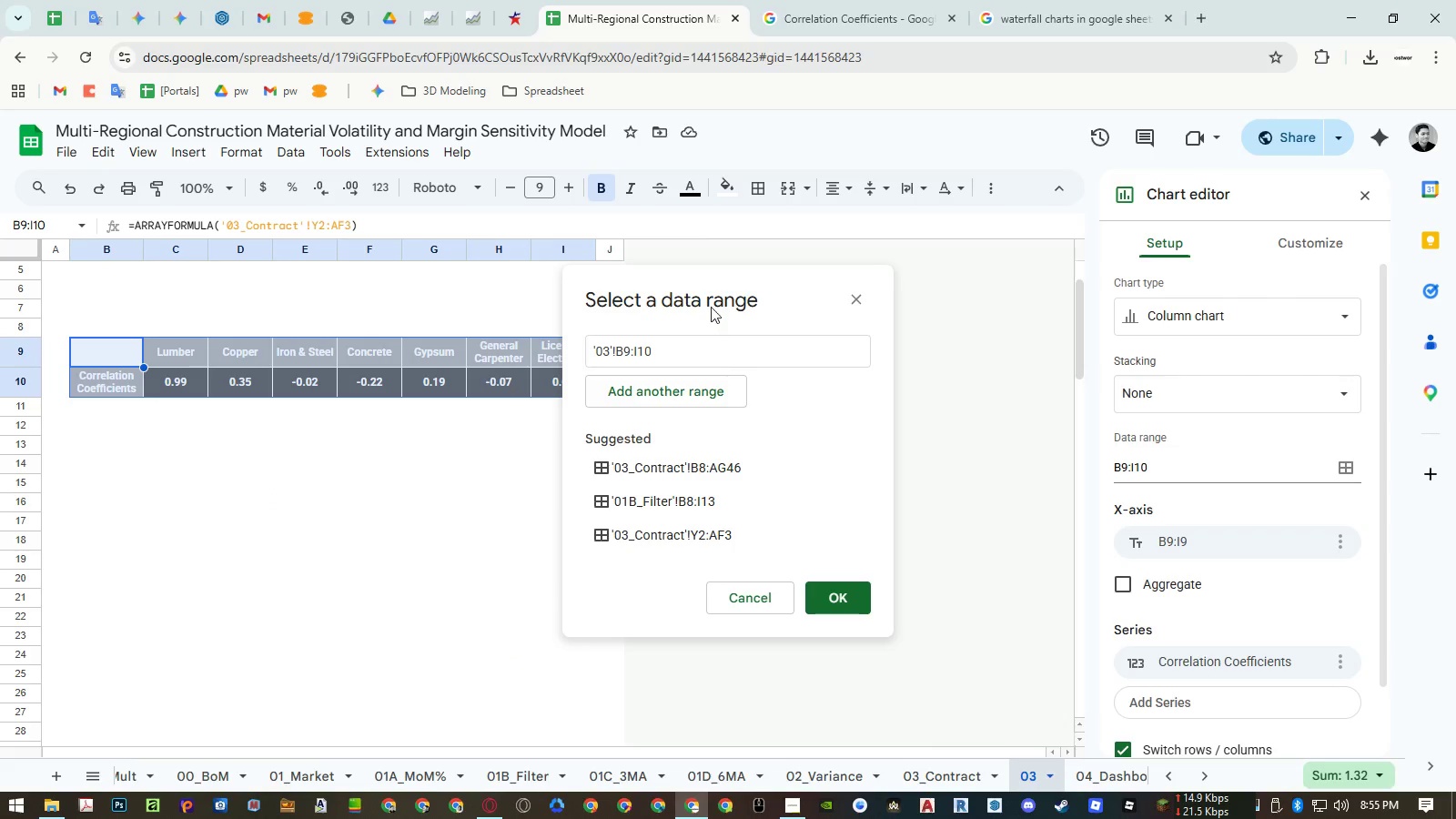 
left_click_drag(start_coordinate=[710, 292], to_coordinate=[822, 294])
 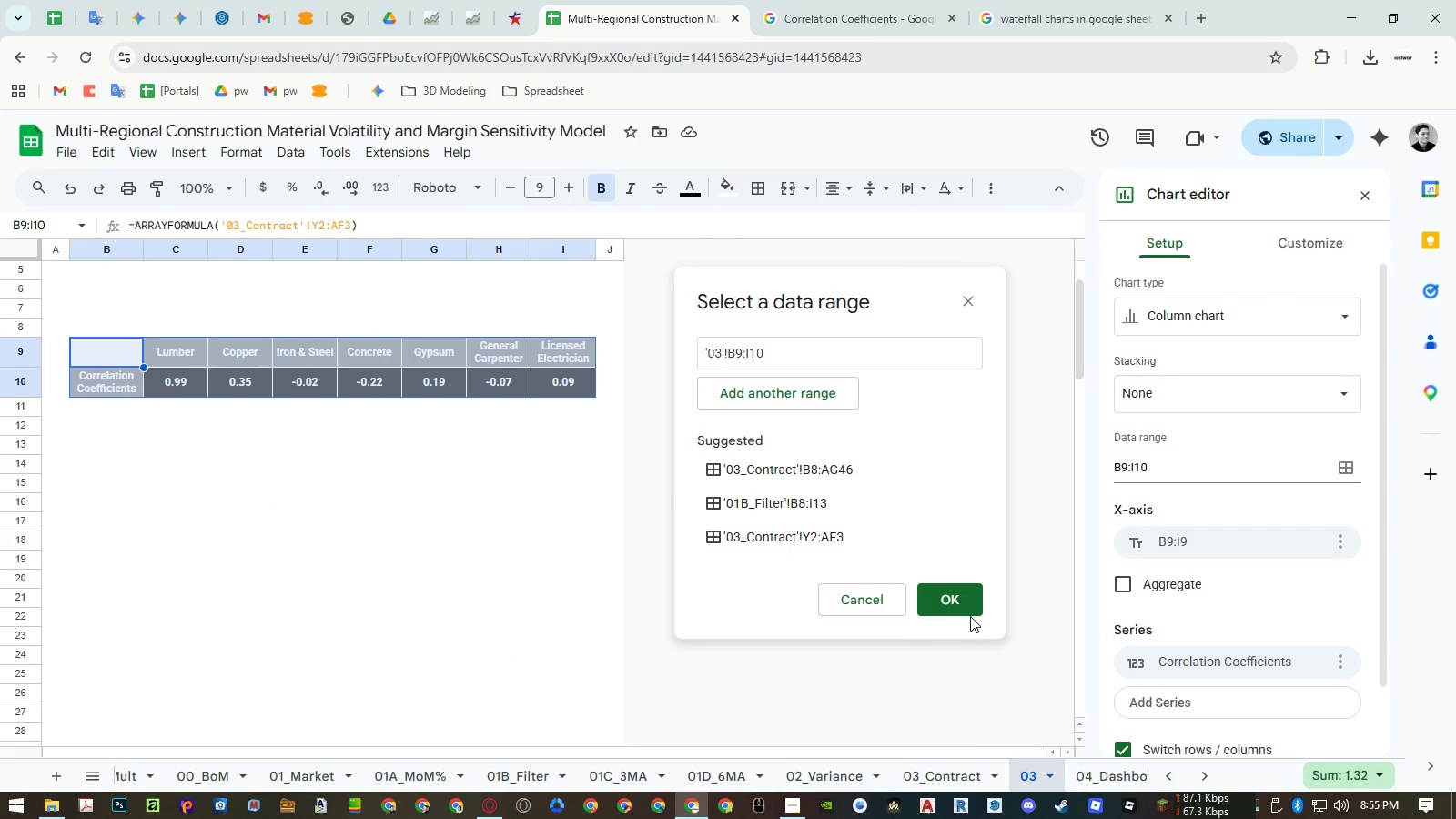 
left_click([958, 604])
 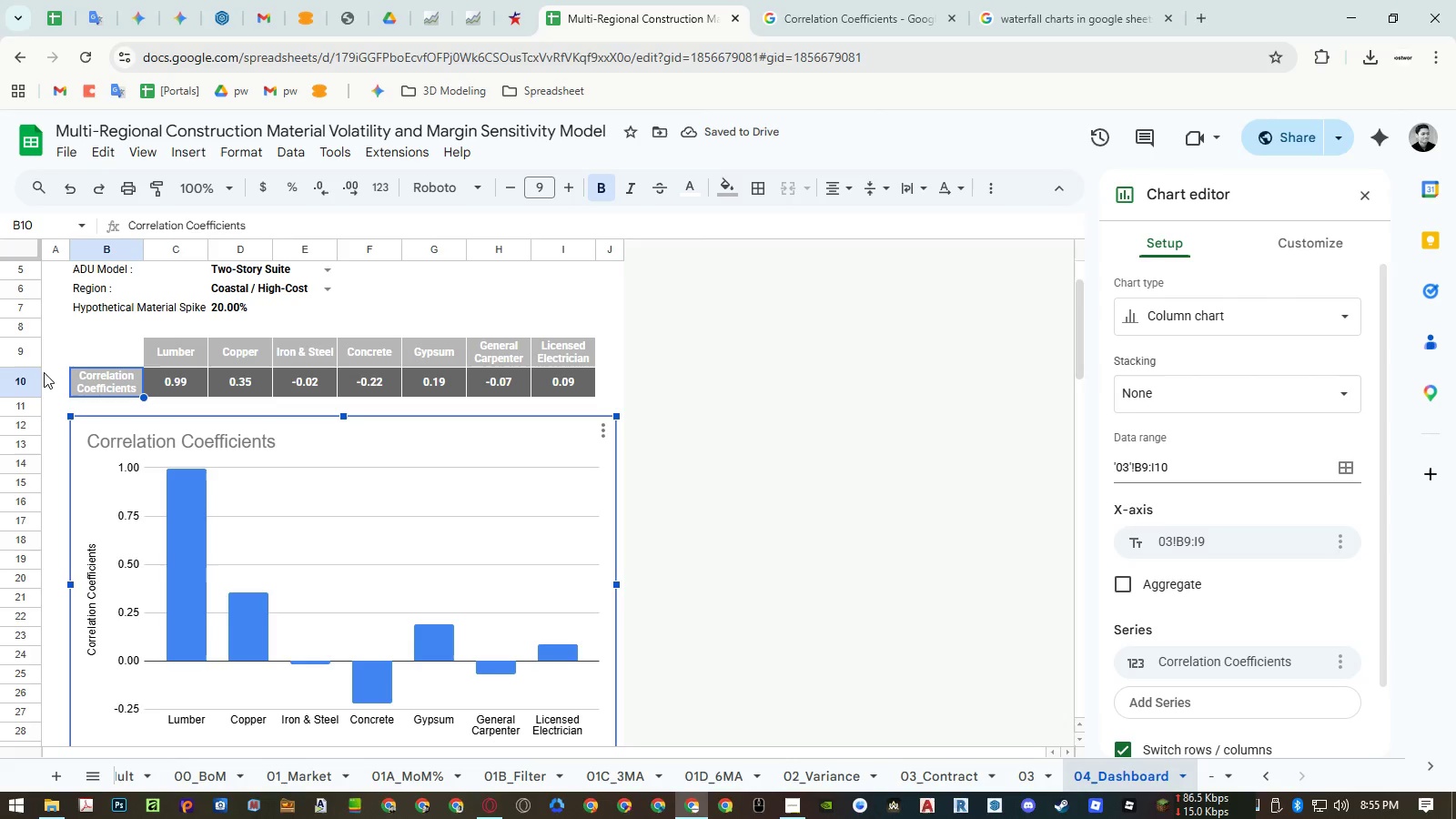 
left_click([26, 329])
 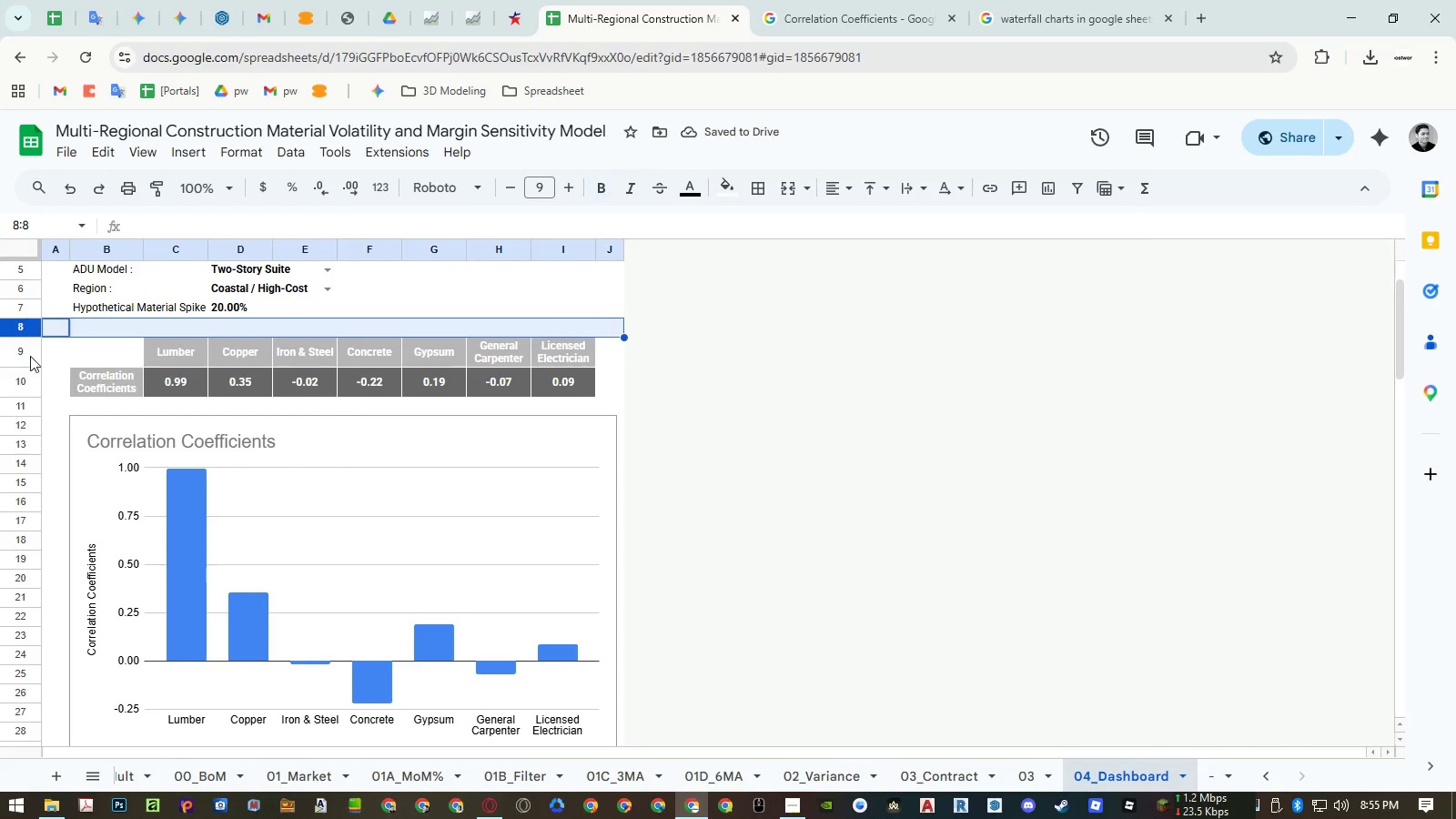 
key(Control+ControlLeft)
 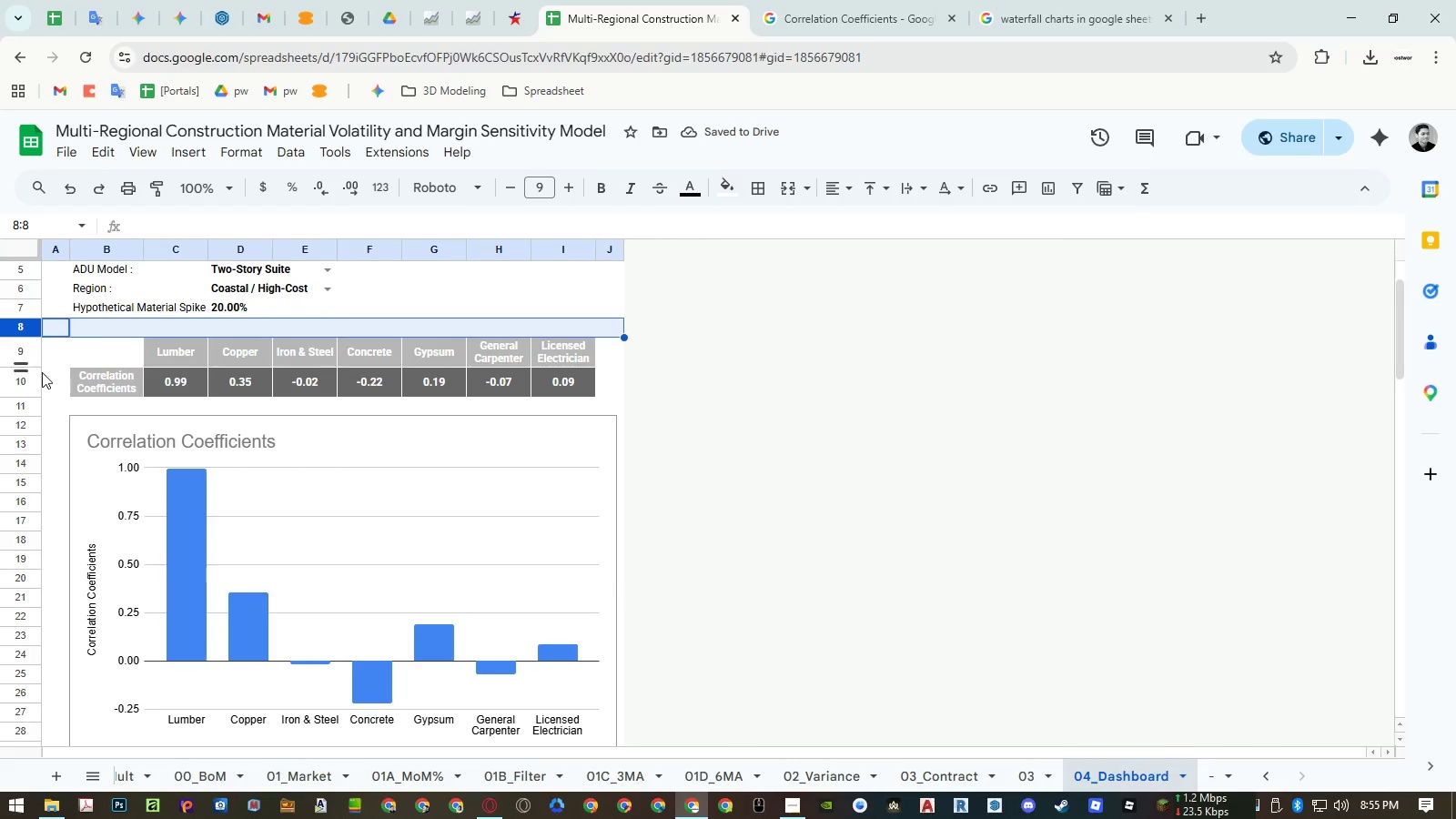 
key(Control+C)
 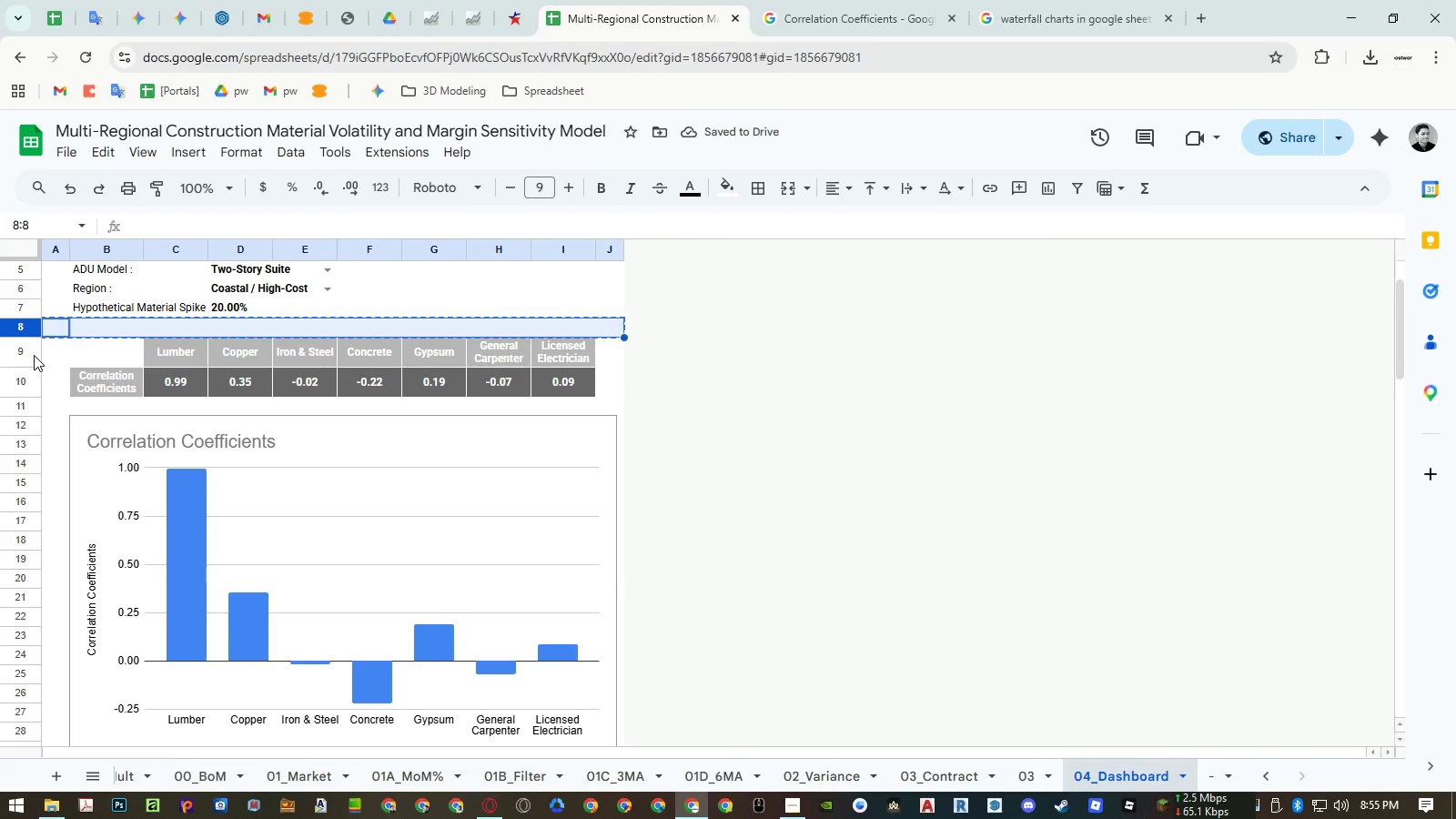 
left_click_drag(start_coordinate=[32, 355], to_coordinate=[31, 379])
 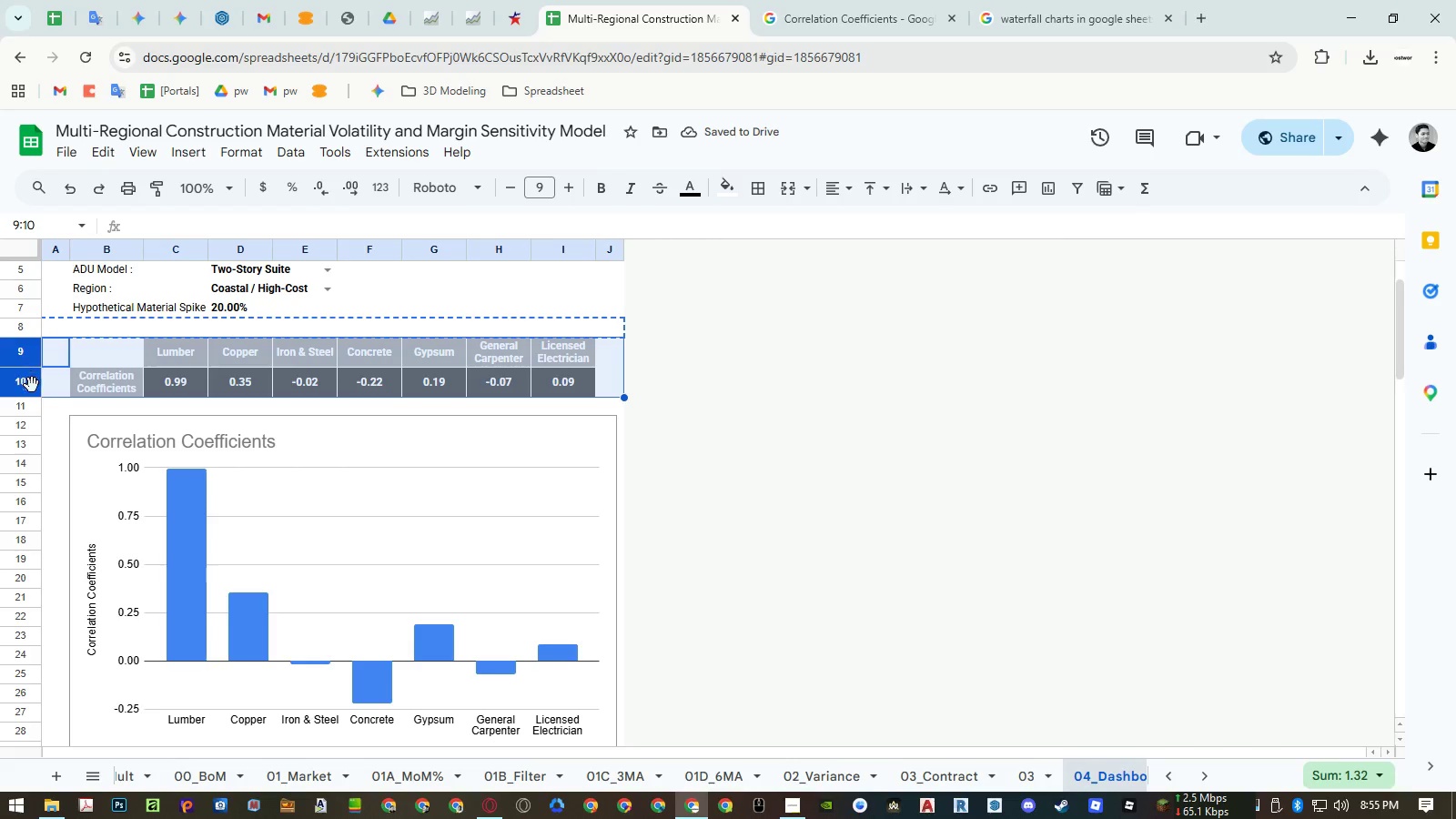 
key(Control+ControlLeft)
 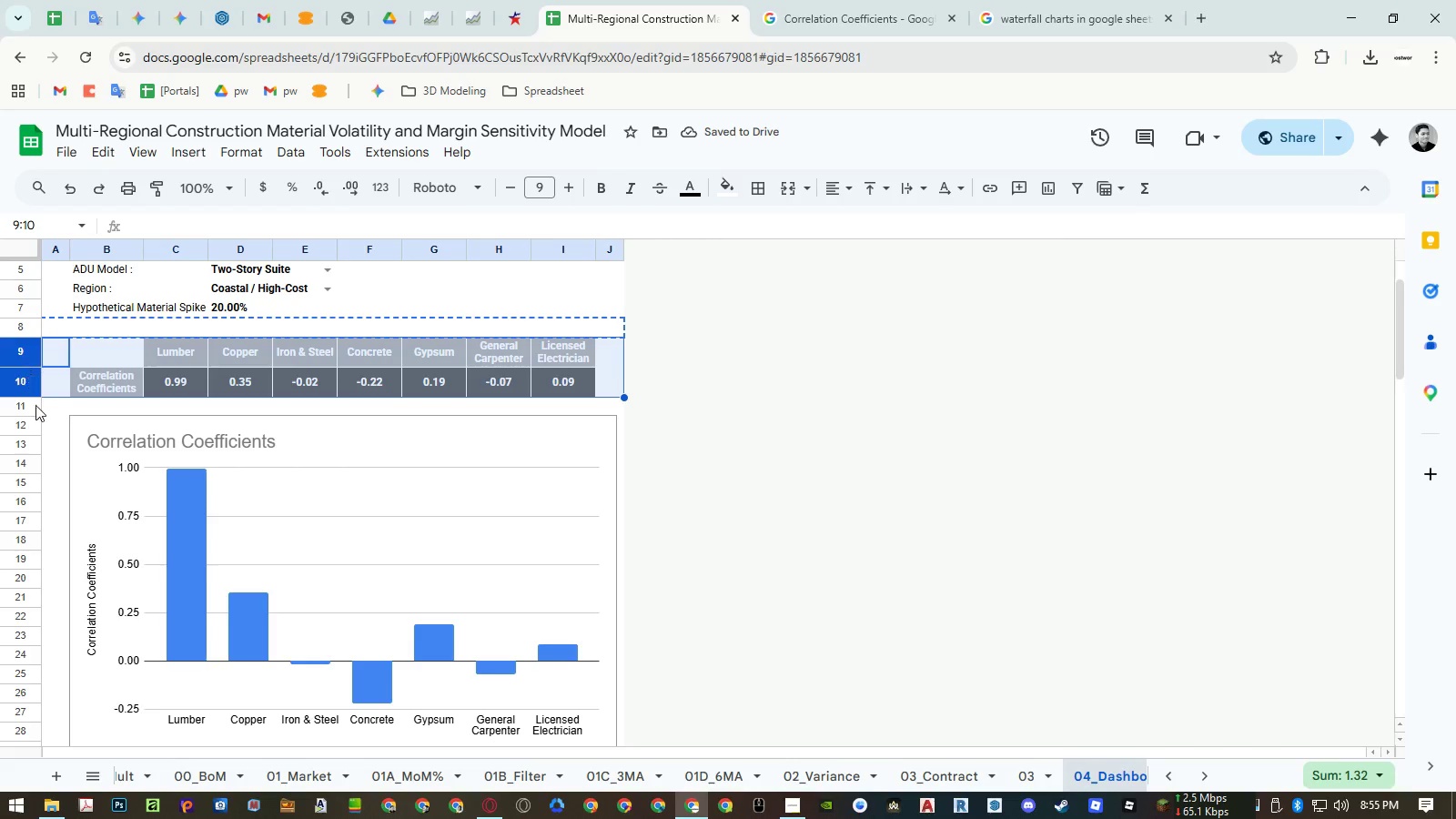 
key(Control+V)
 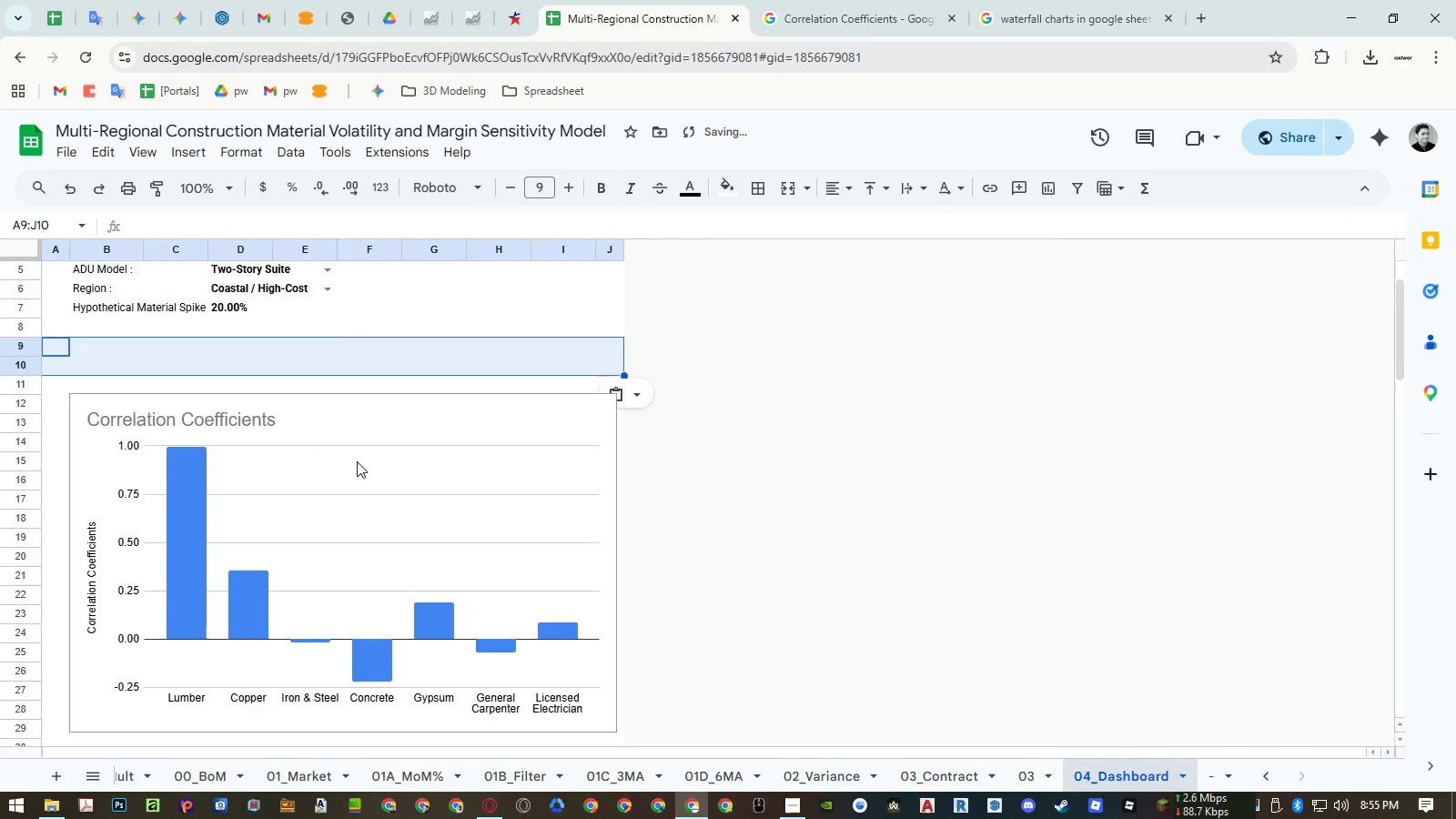 
left_click([358, 461])
 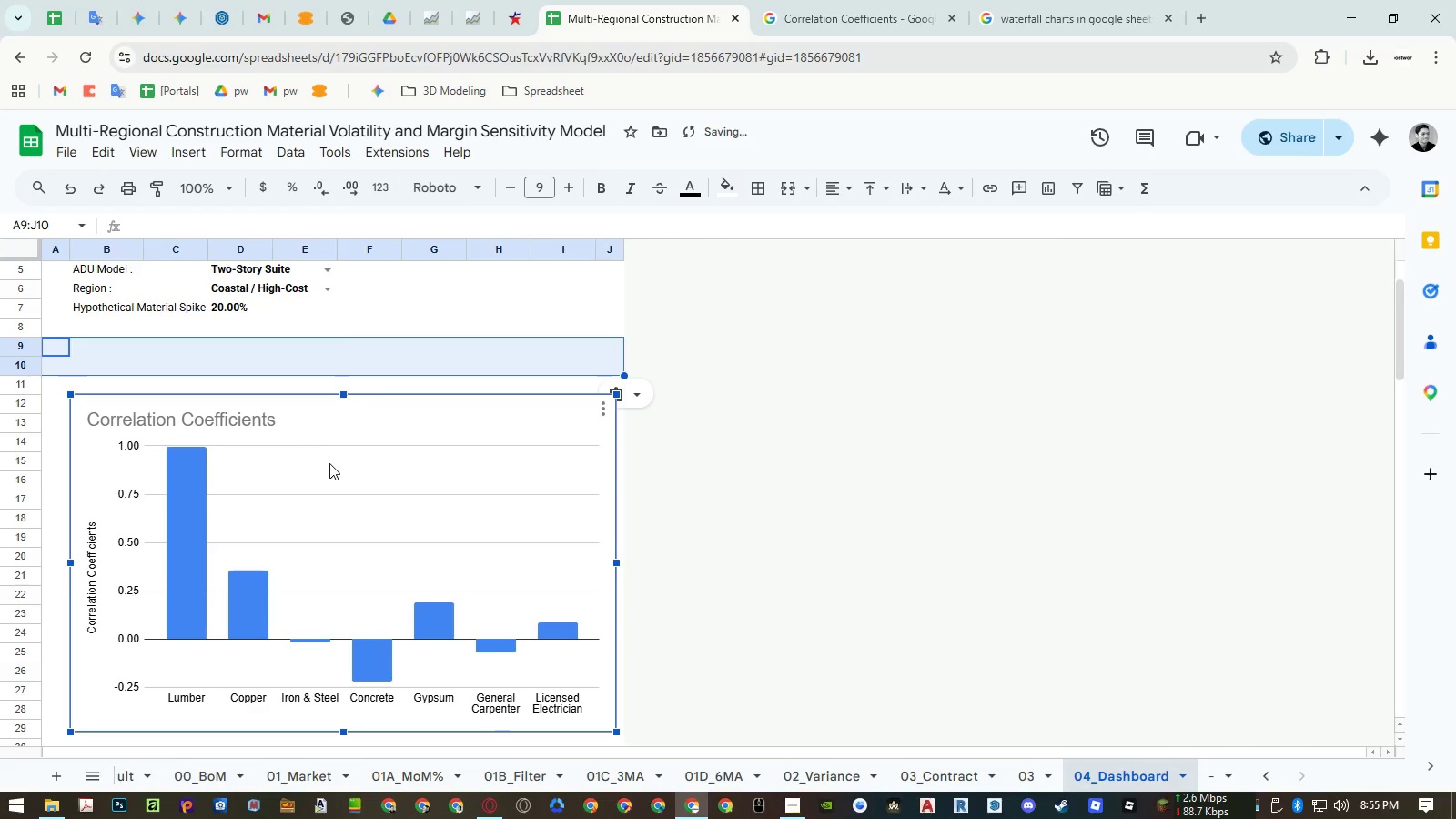 
left_click_drag(start_coordinate=[329, 462], to_coordinate=[330, 401])
 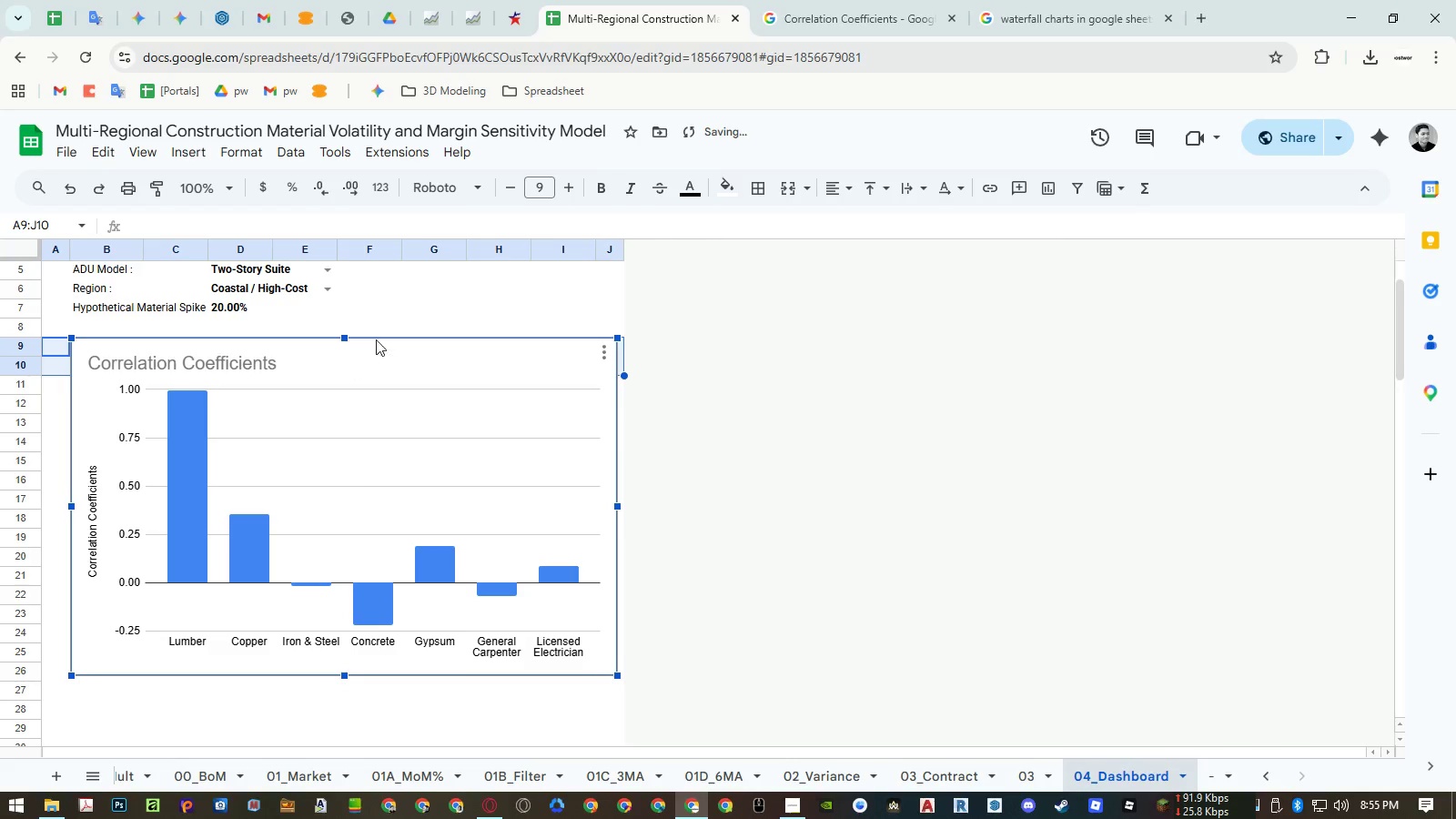 
left_click([402, 314])
 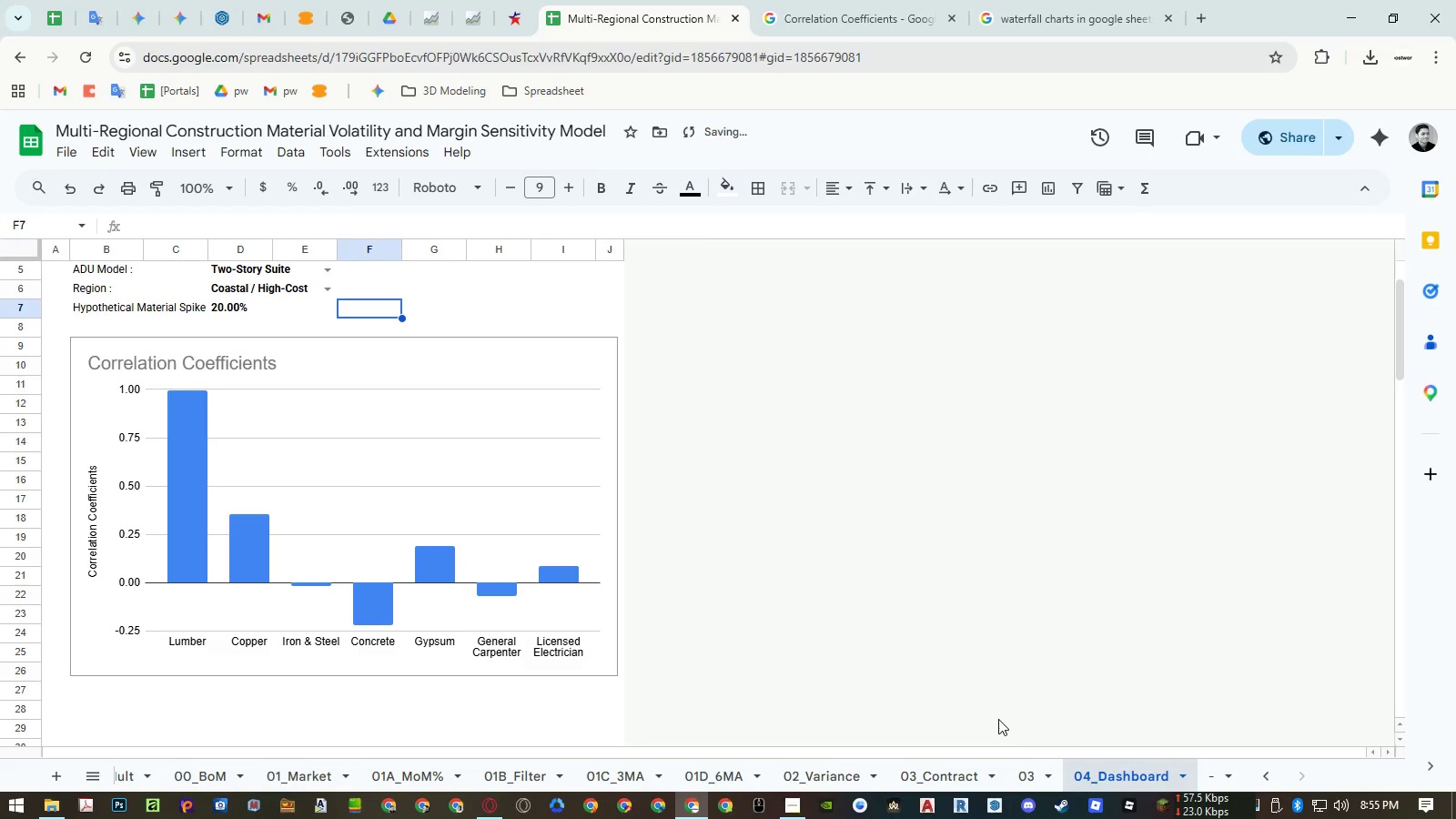 
left_click([1029, 770])
 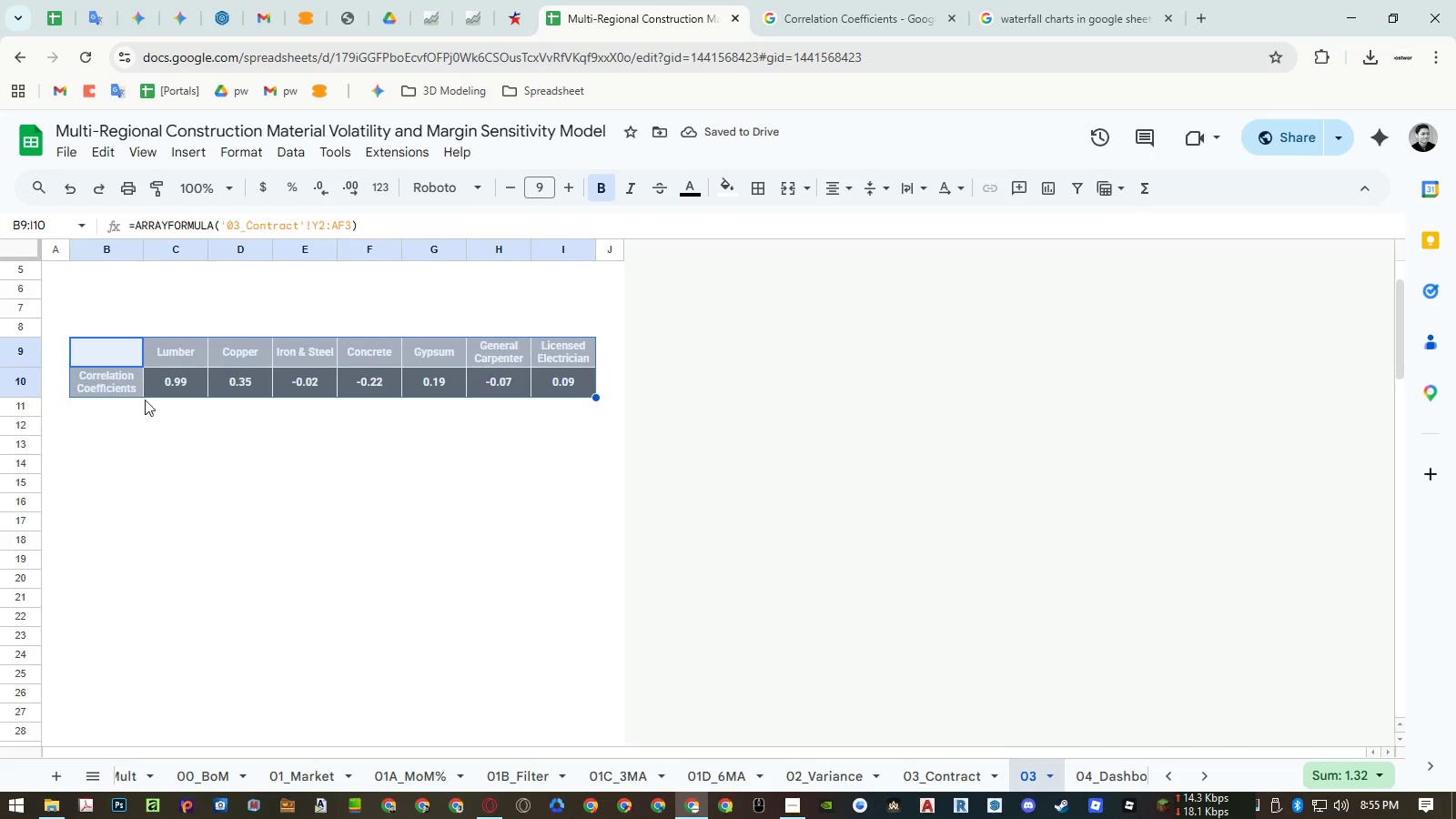 
left_click([124, 388])
 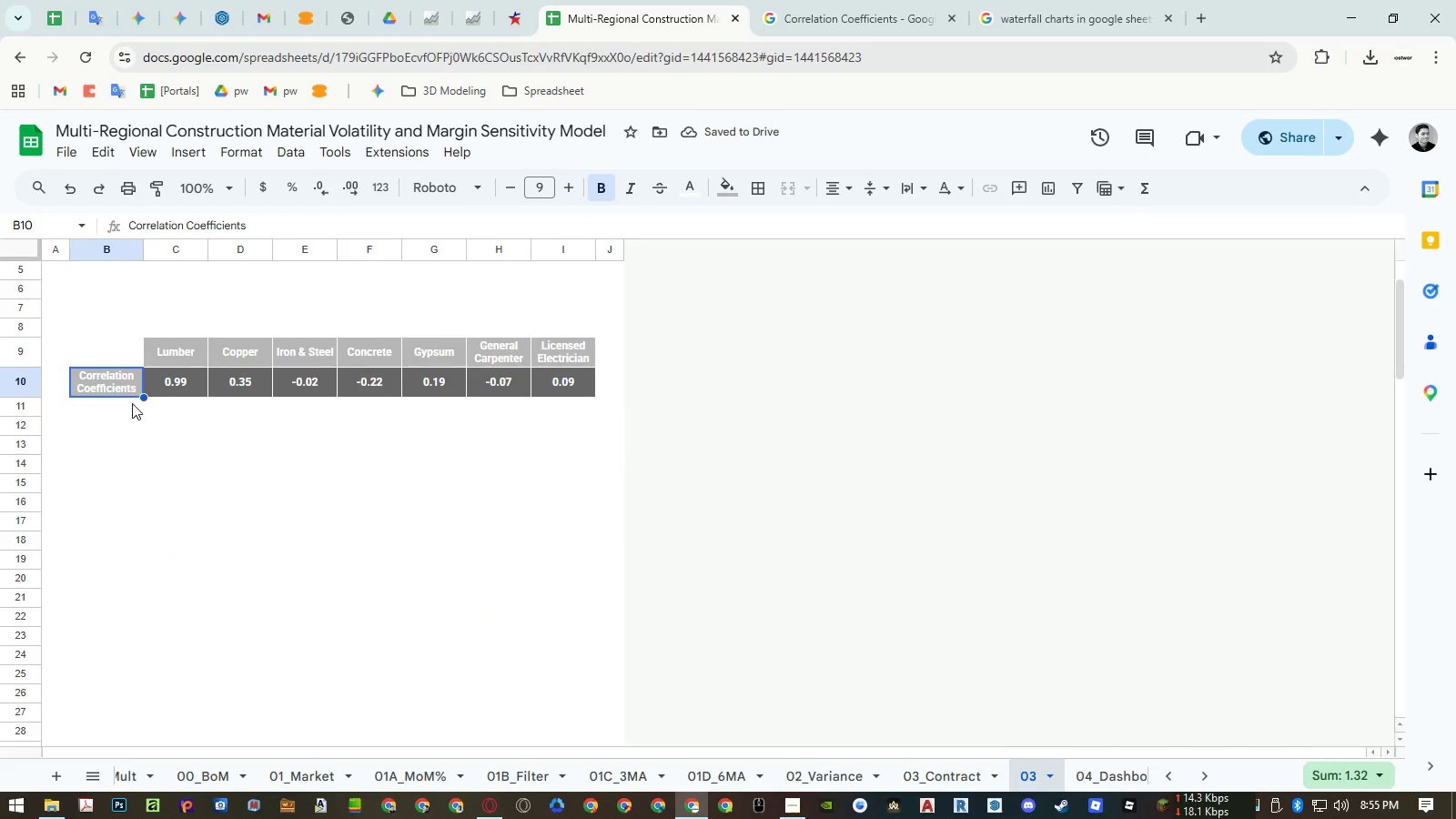 
key(Control+ControlLeft)
 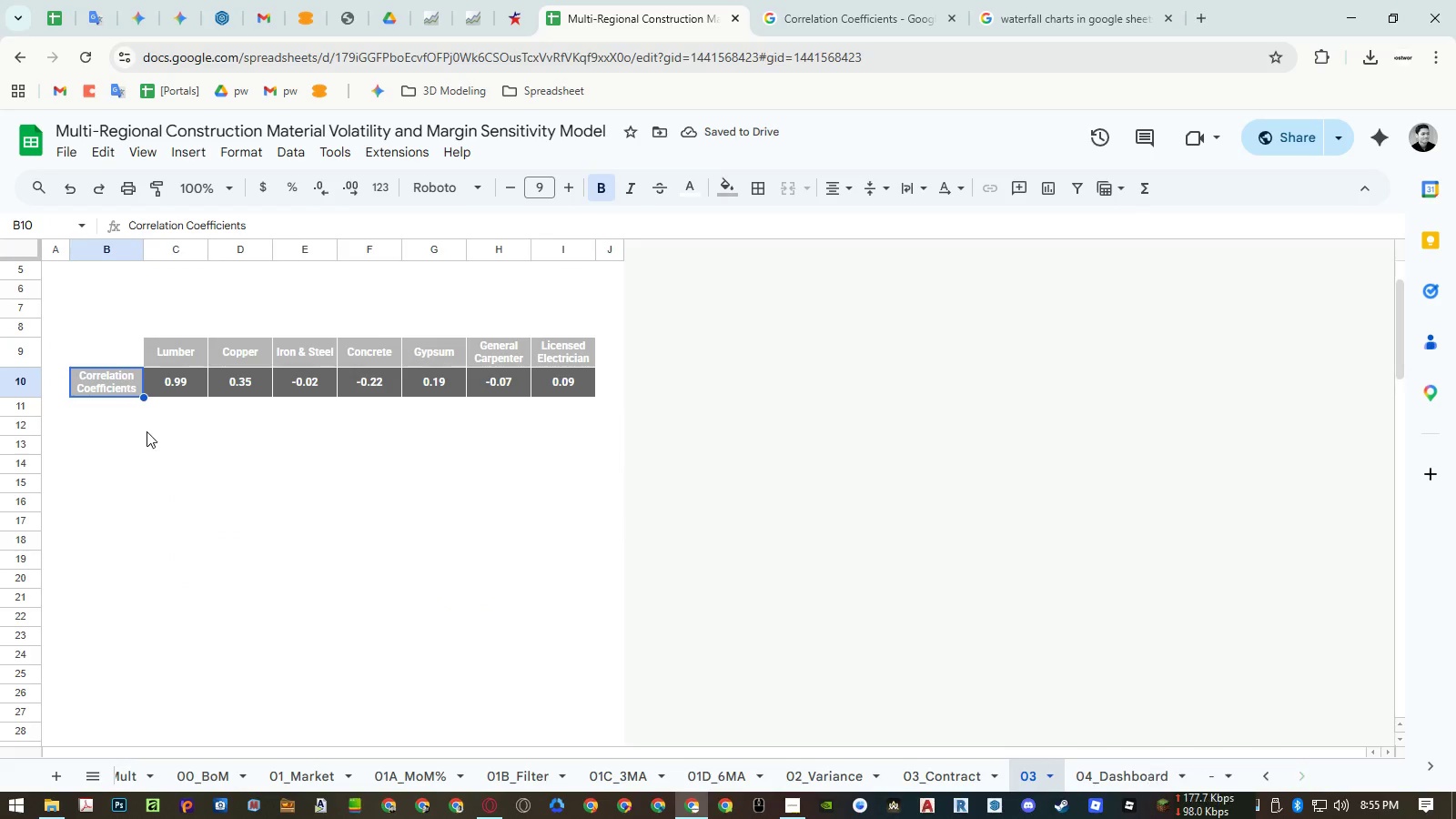 
key(Control+C)
 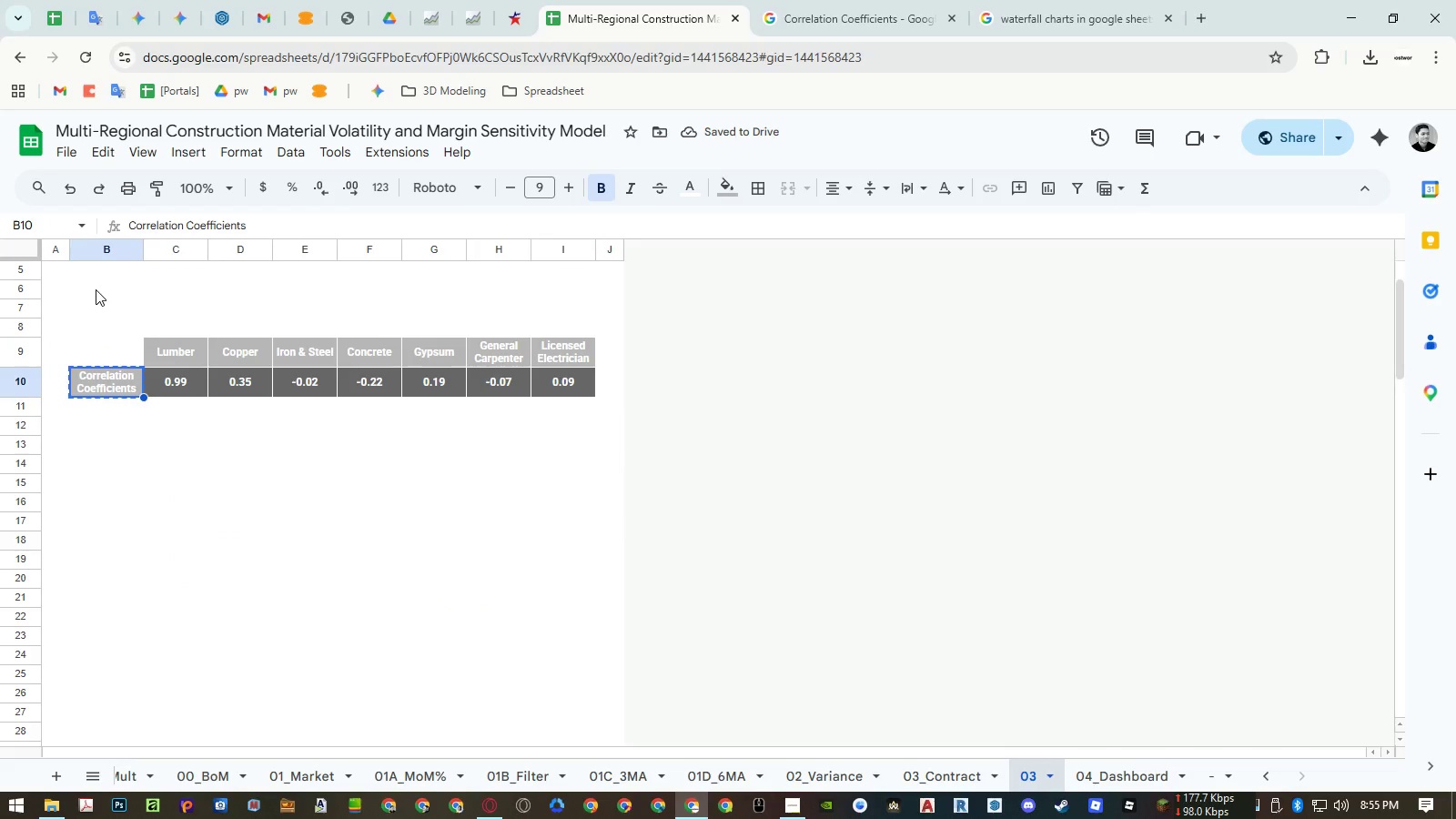 
left_click([96, 289])
 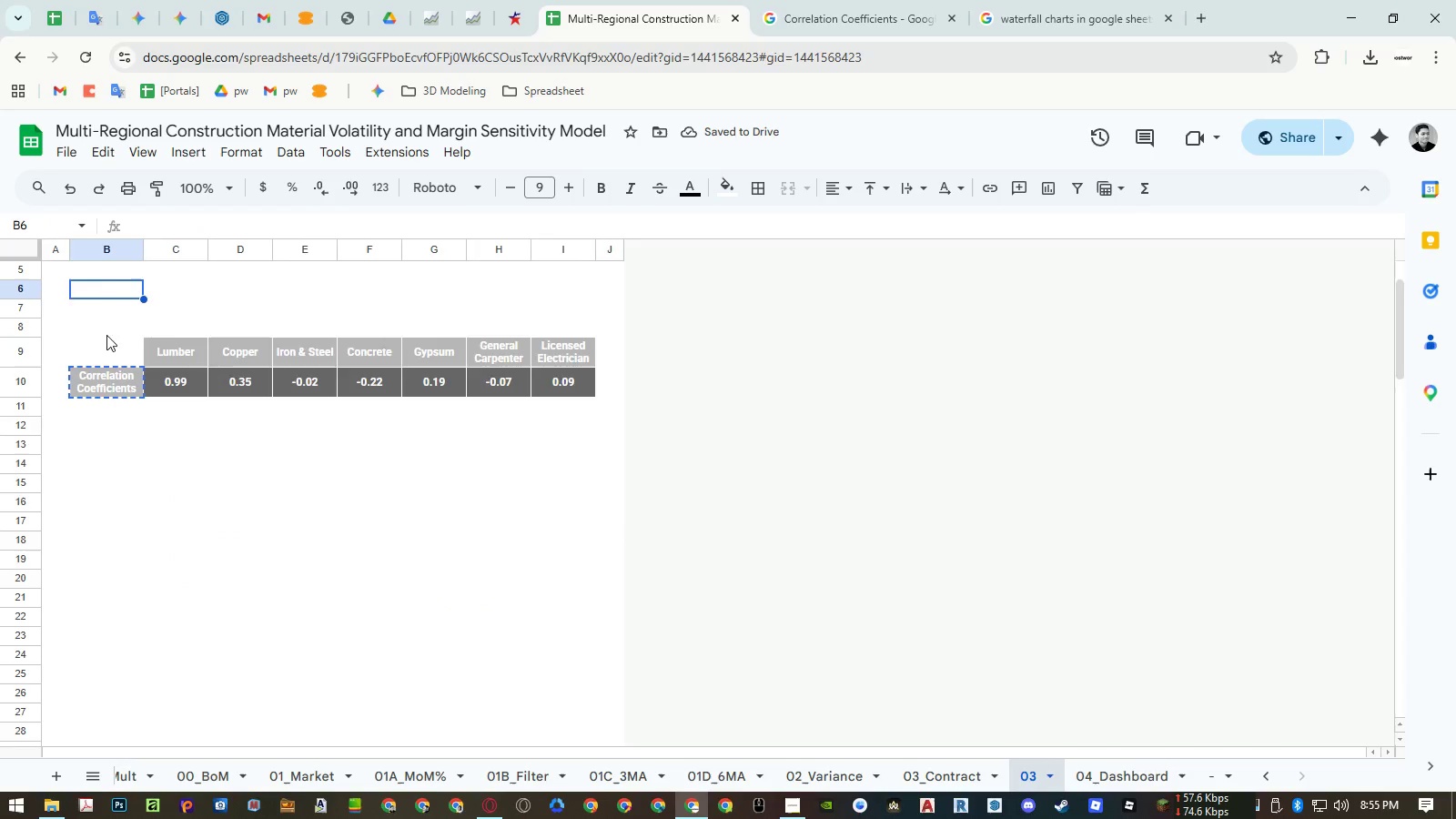 
scroll: coordinate [175, 394], scroll_direction: up, amount: 6.0
 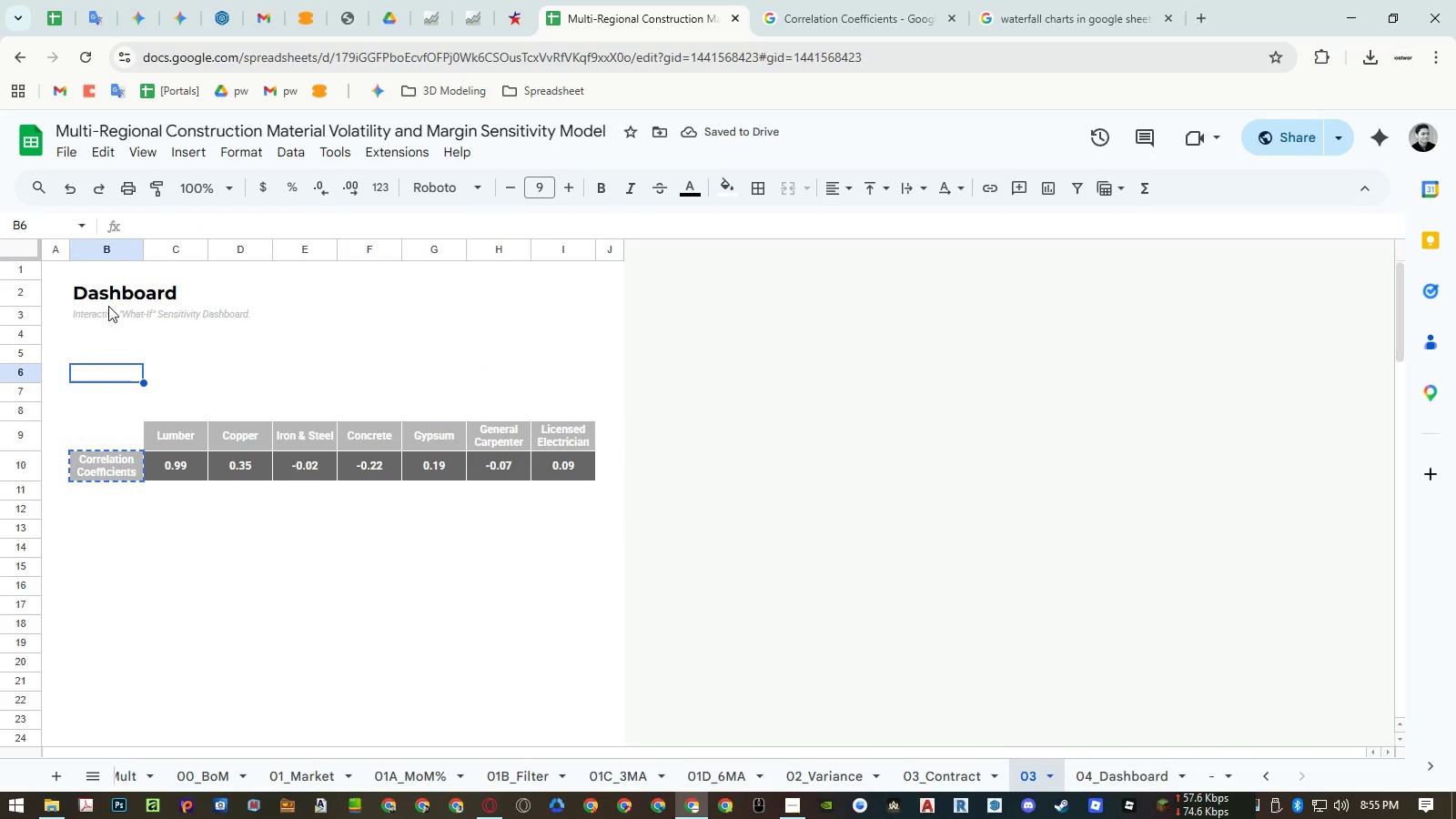 
left_click([106, 298])